 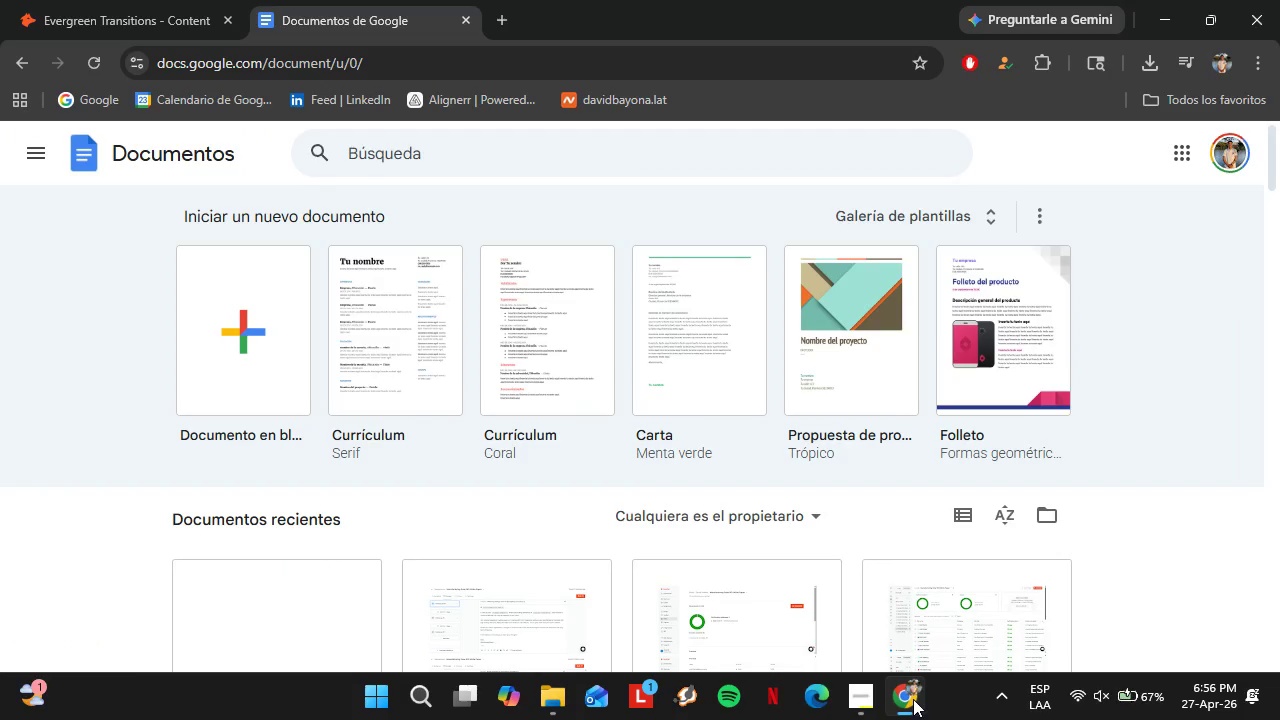 
left_click([37, 0])
 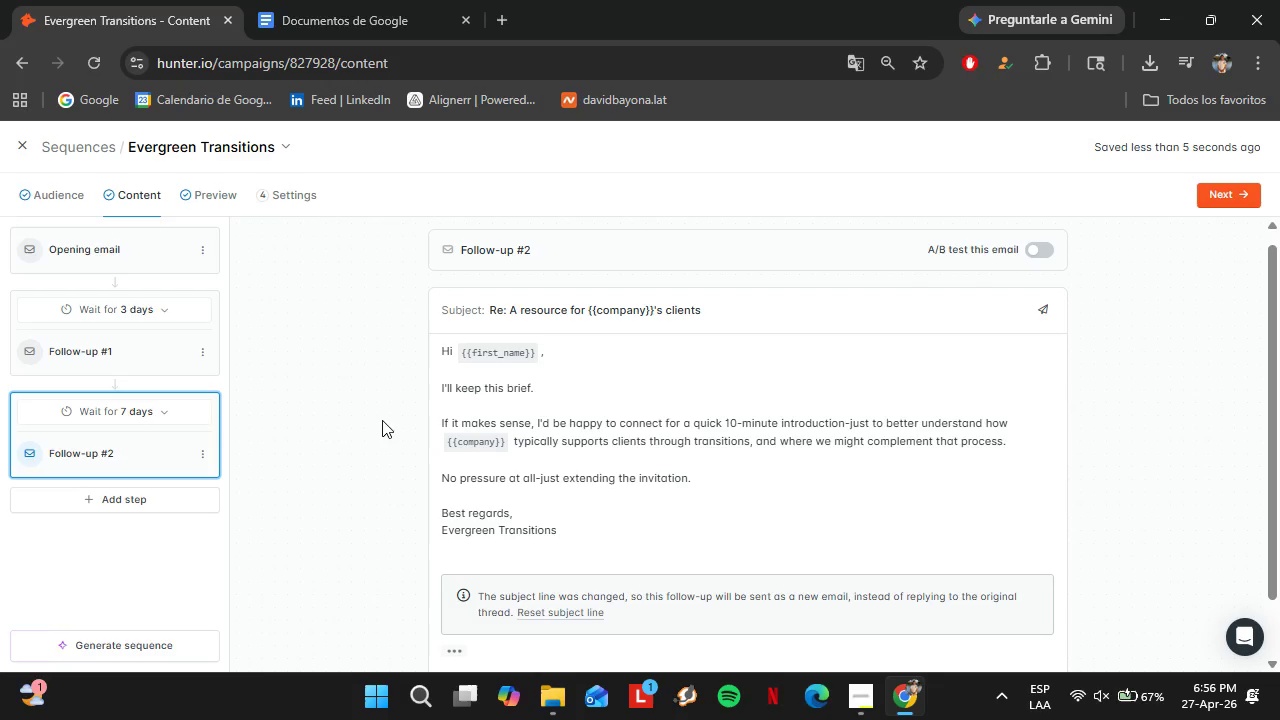 
left_click([266, 0])
 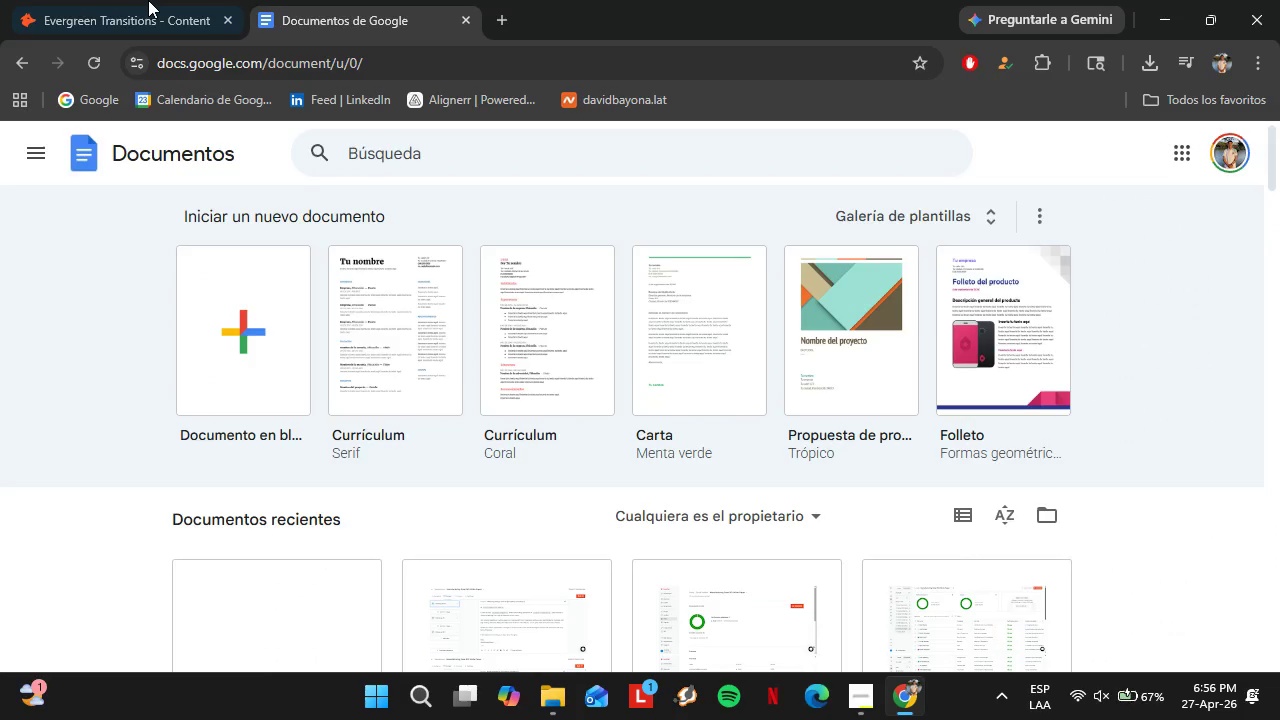 
left_click([130, 0])
 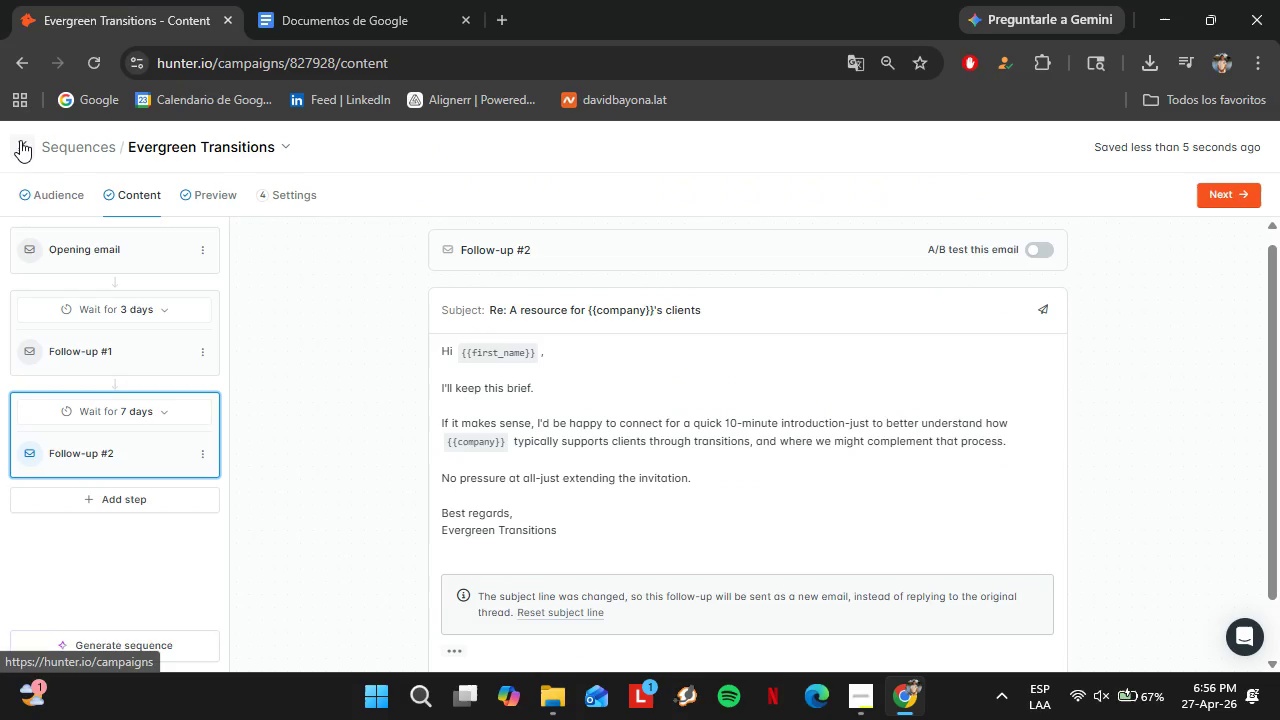 
left_click([20, 140])
 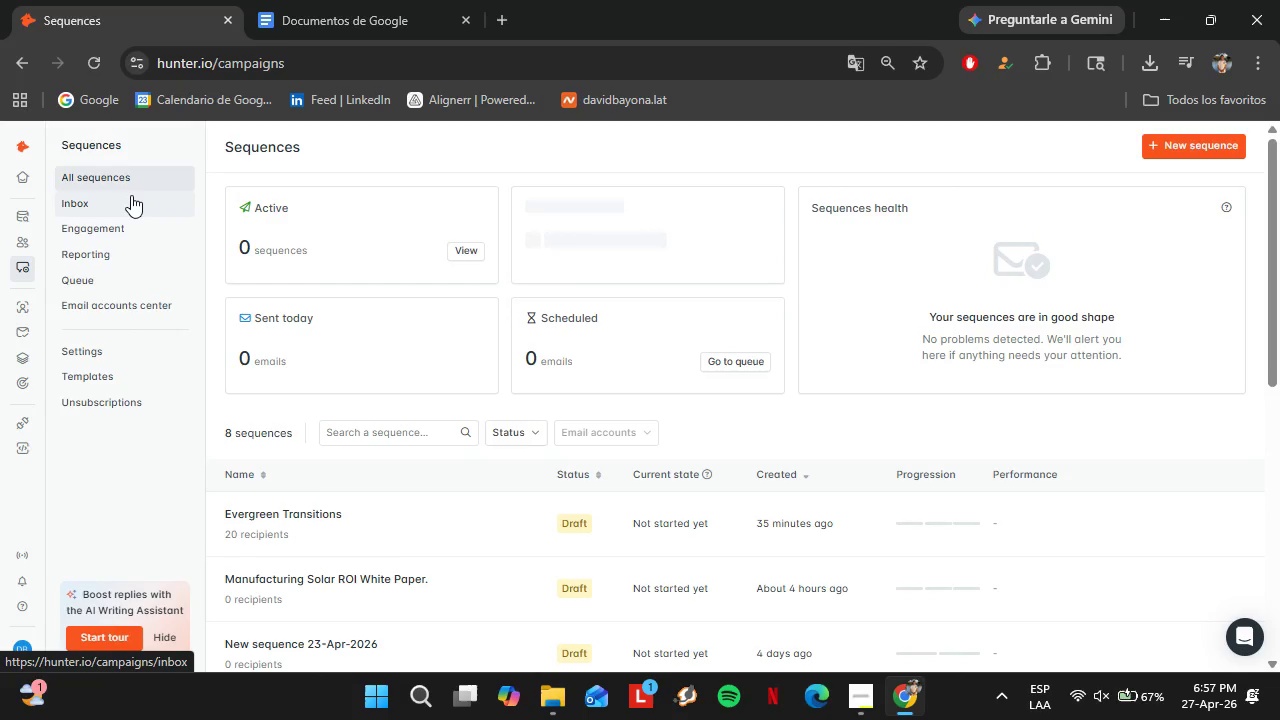 
wait(40.94)
 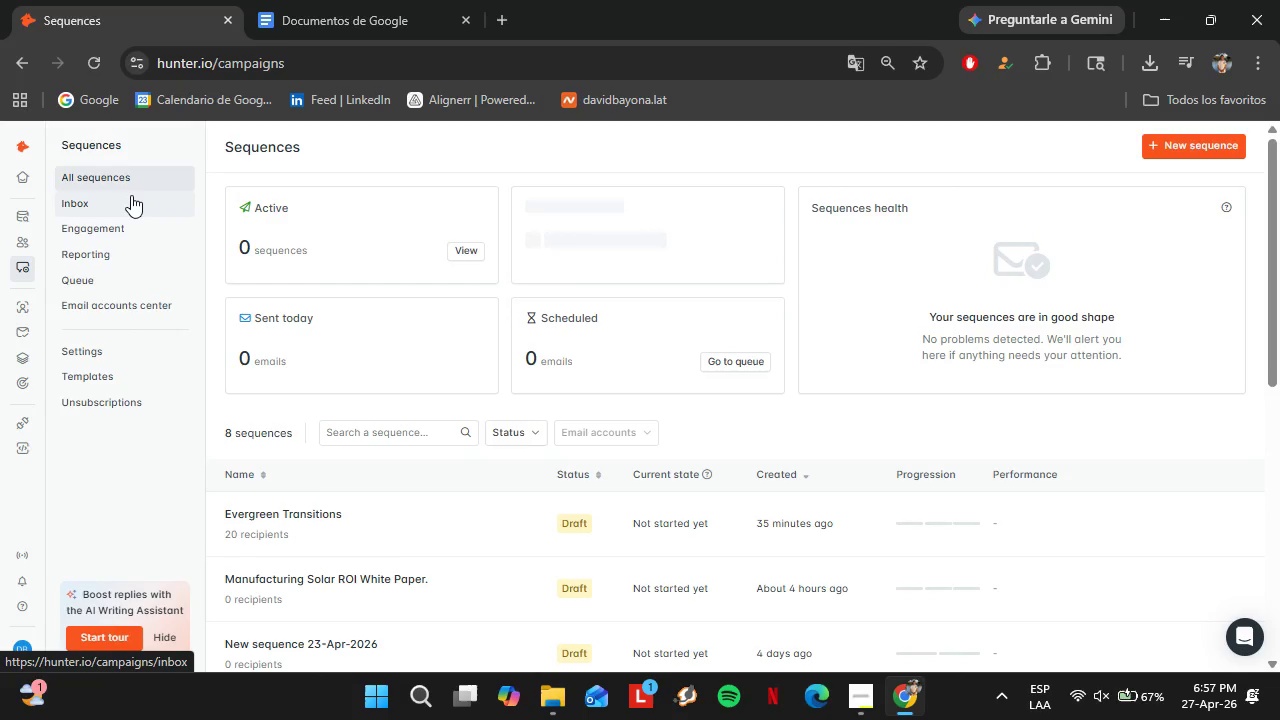 
scroll: coordinate [330, 404], scroll_direction: down, amount: 1.0
 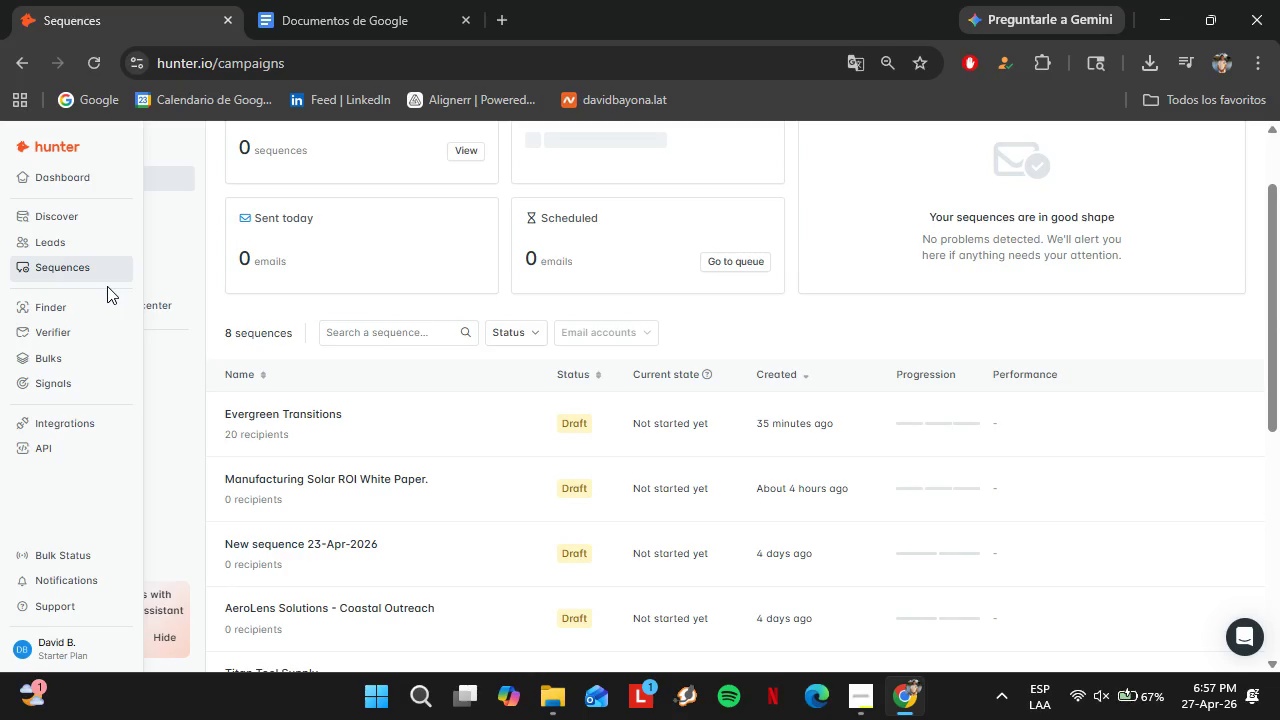 
wait(28.94)
 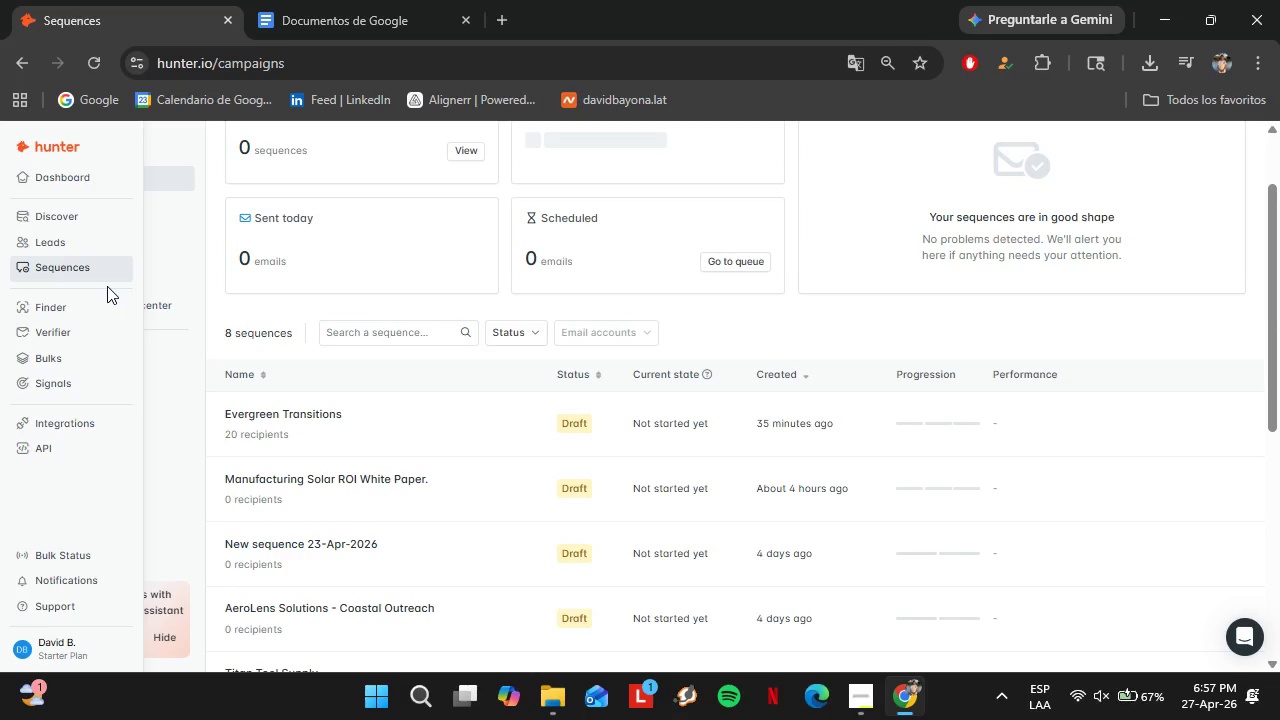 
mouse_move([51, 226])
 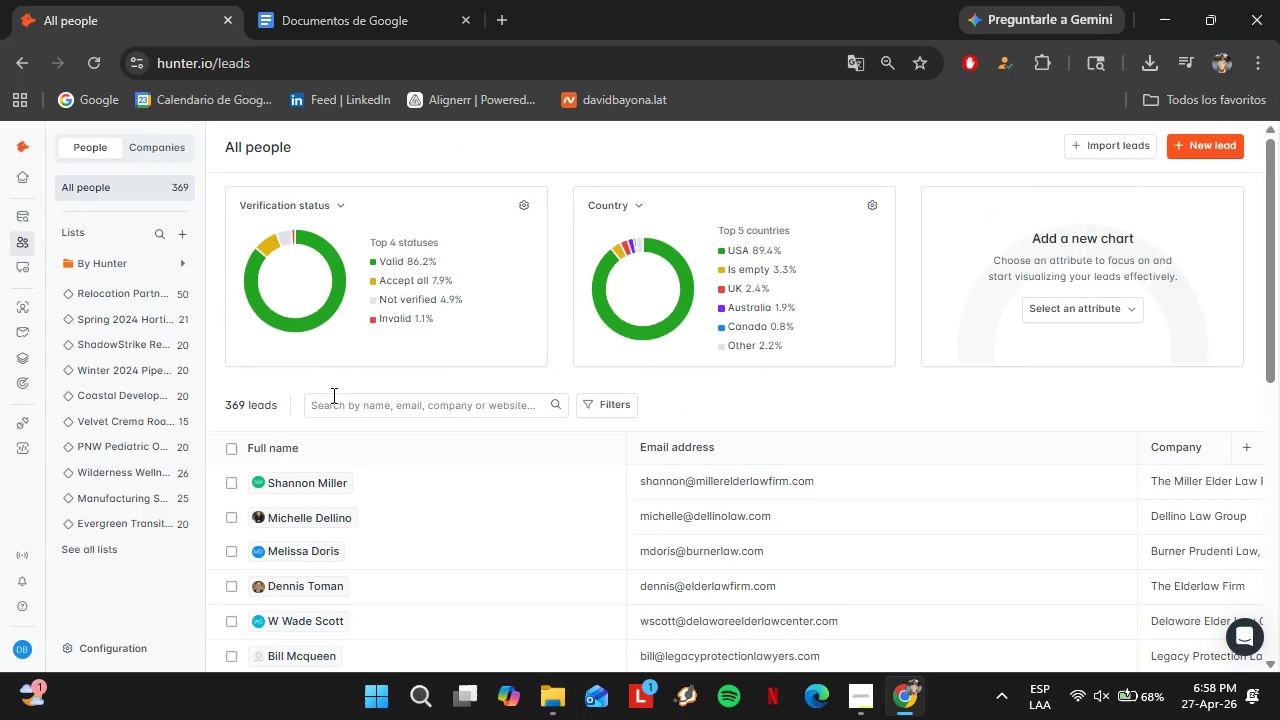 
scroll: coordinate [493, 455], scroll_direction: none, amount: 0.0
 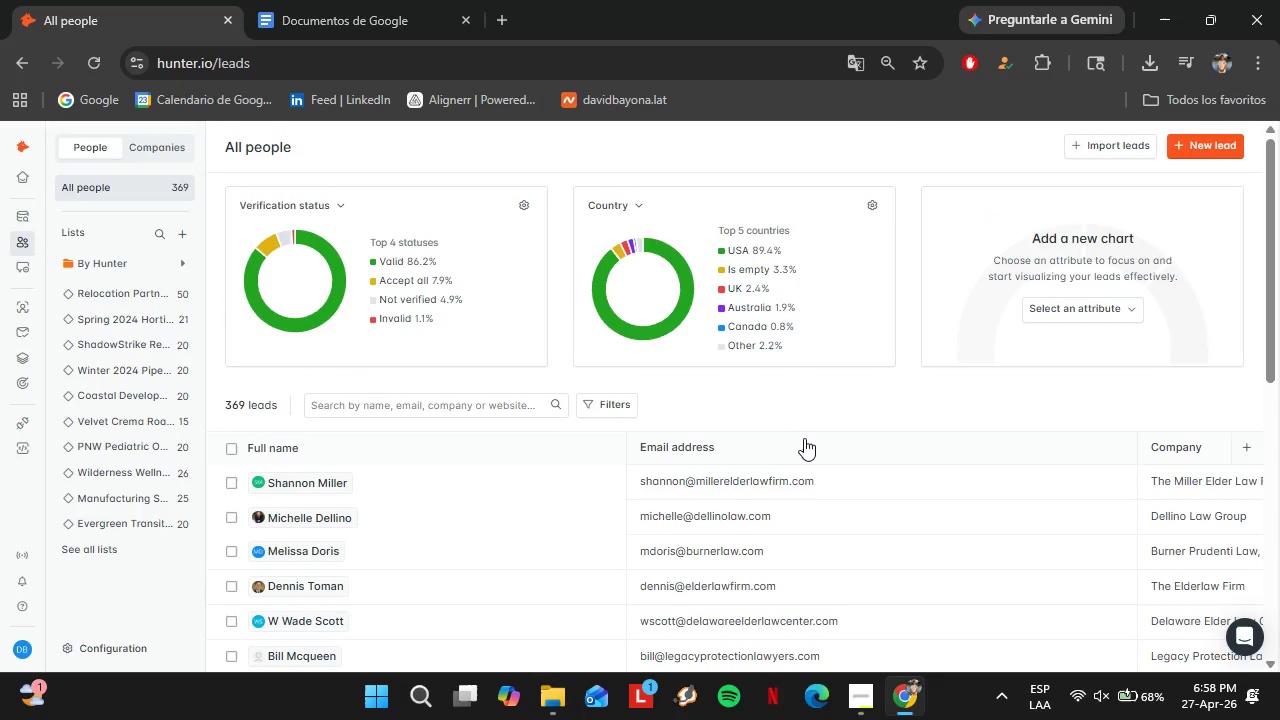 
scroll: coordinate [805, 445], scroll_direction: down, amount: 1.0
 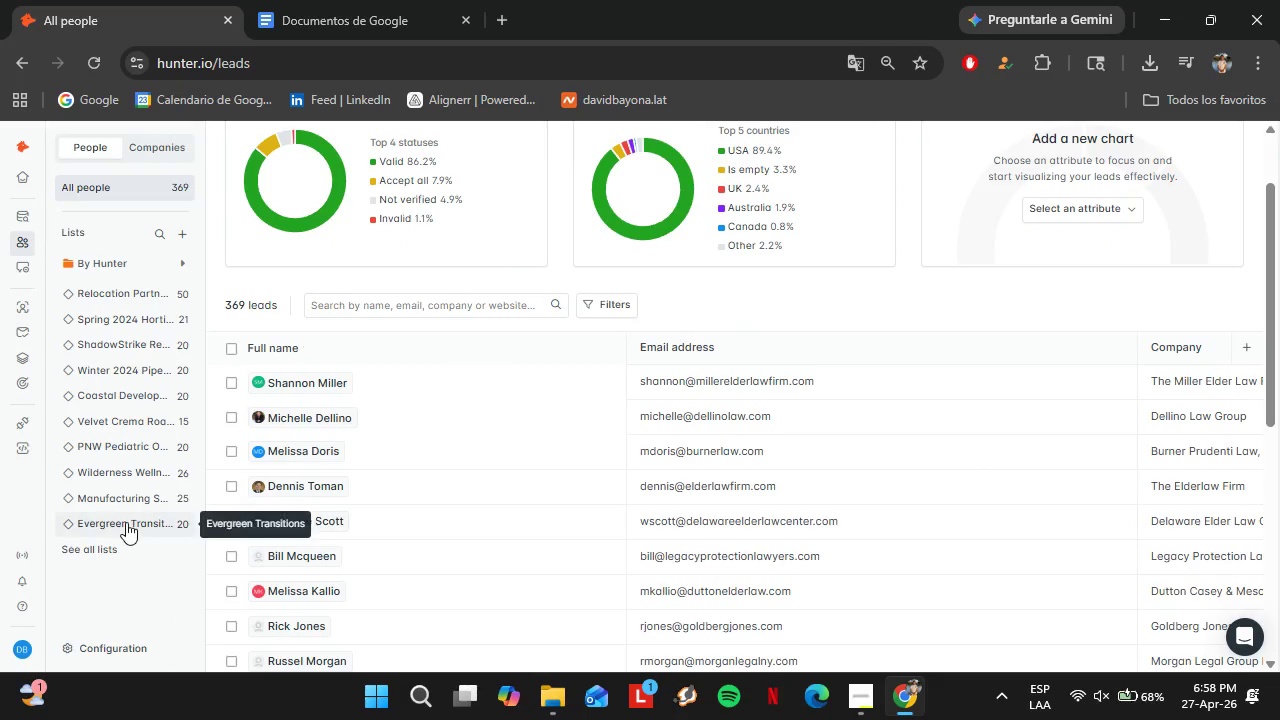 
left_click([126, 521])
 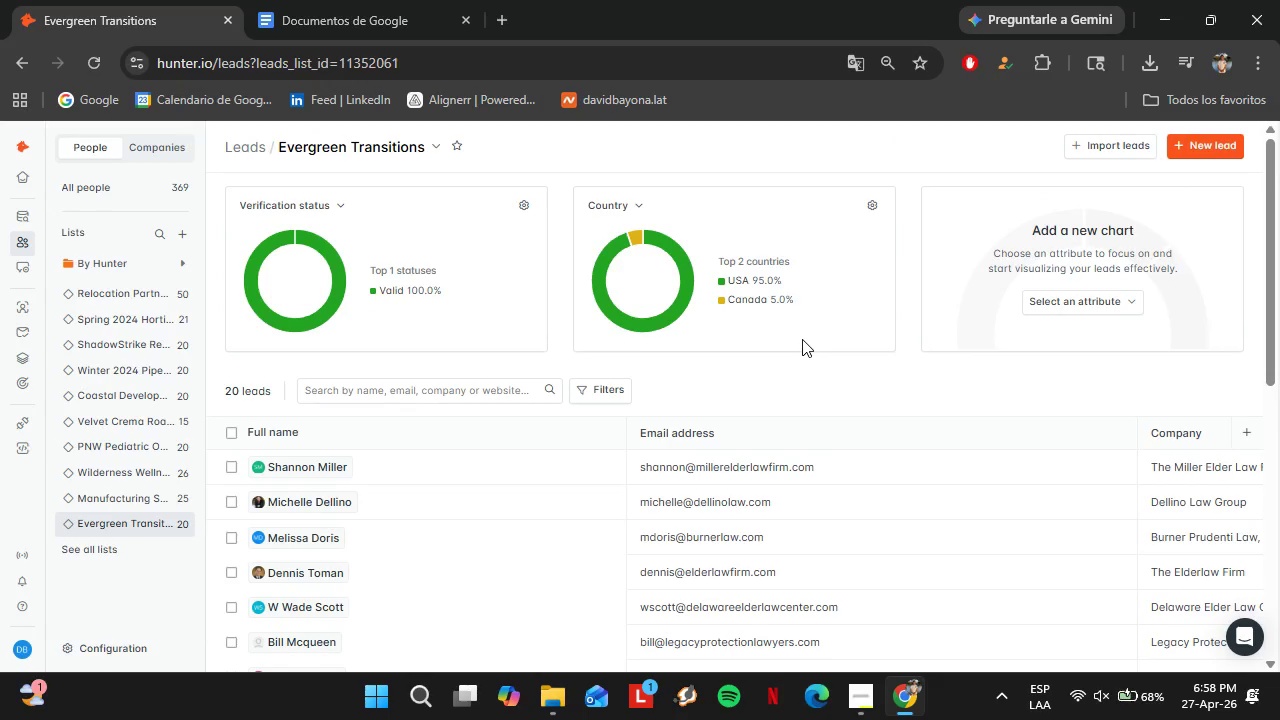 
wait(7.34)
 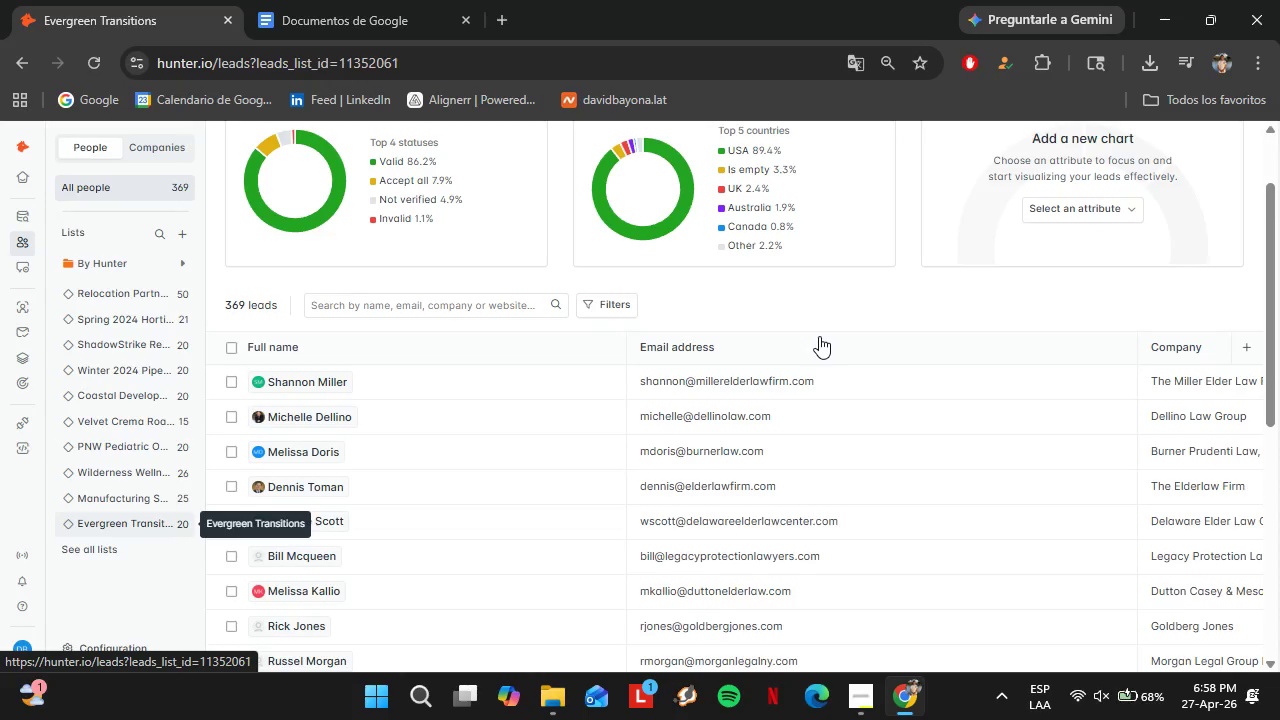 
scroll: coordinate [553, 593], scroll_direction: down, amount: 7.0
 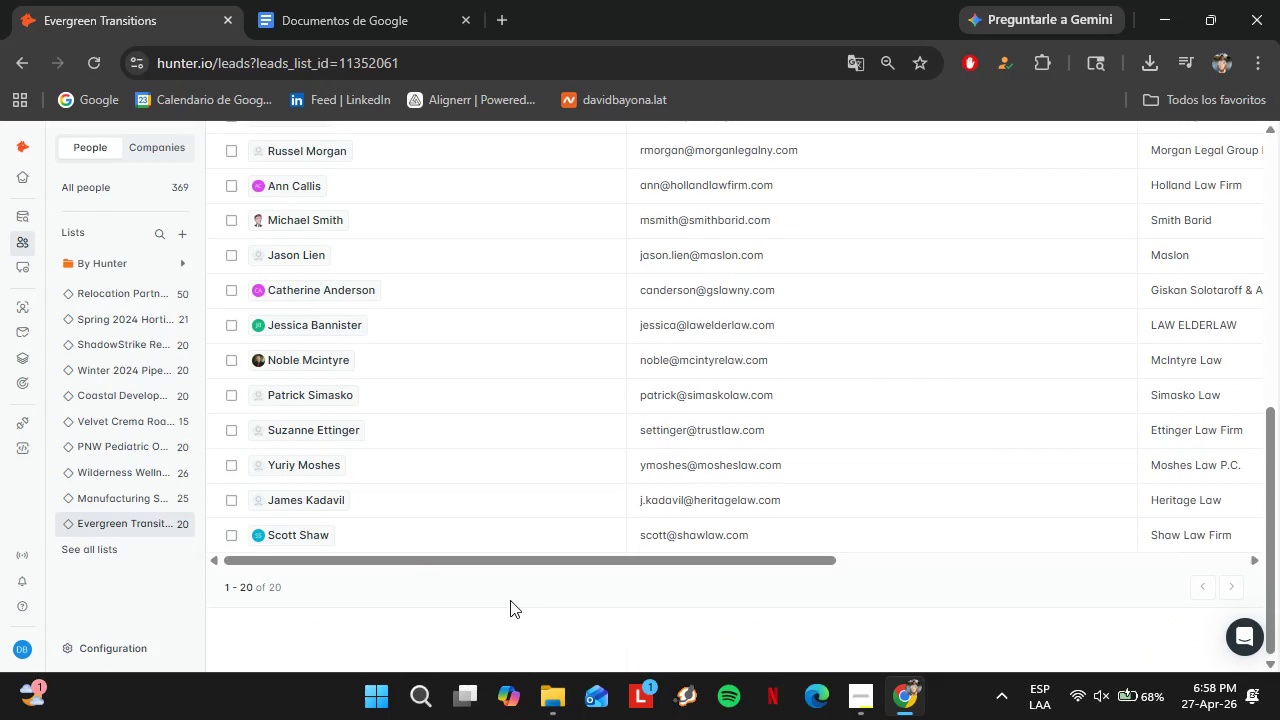 
left_click_drag(start_coordinate=[410, 561], to_coordinate=[701, 591])
 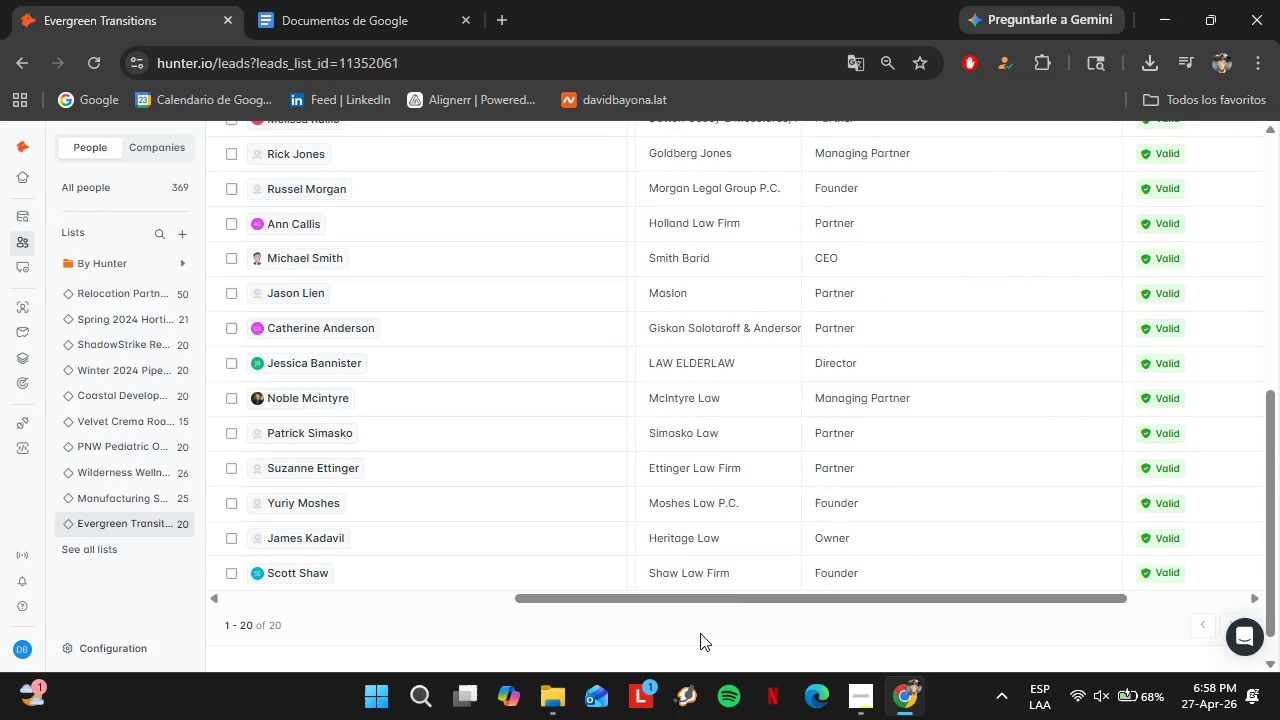 
scroll: coordinate [700, 633], scroll_direction: up, amount: 6.0
 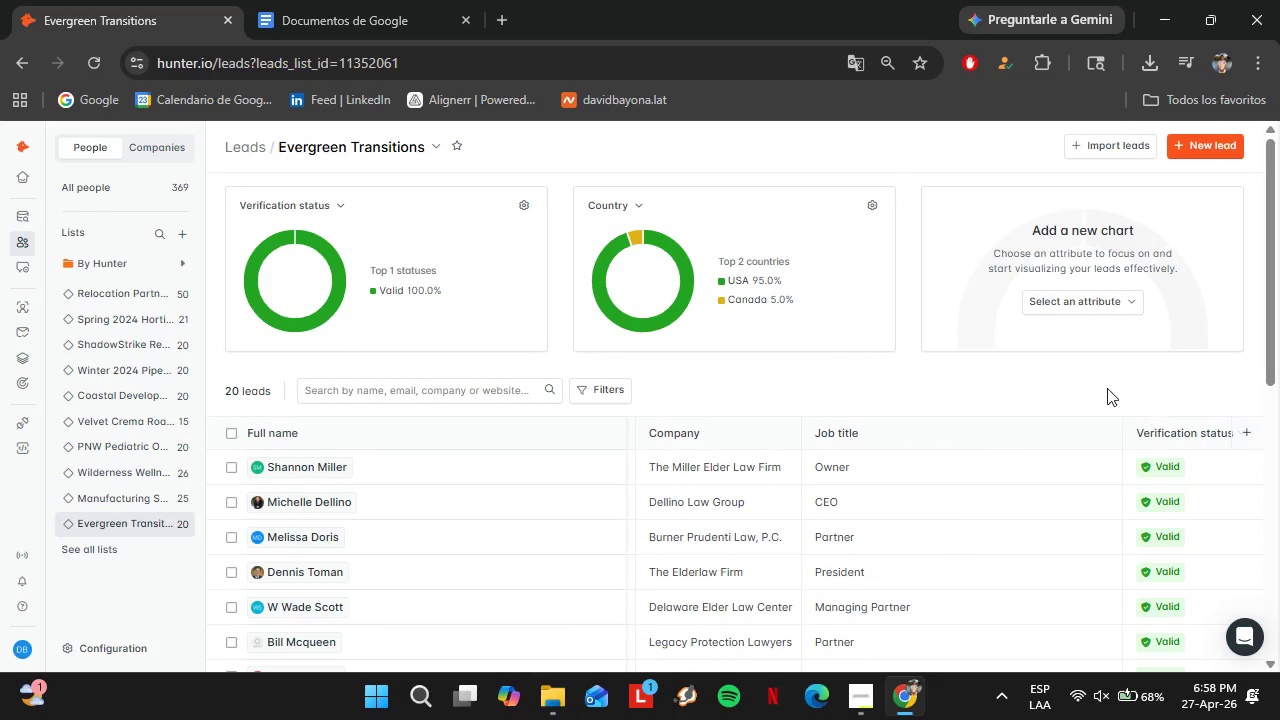 
left_click([1261, 59])
 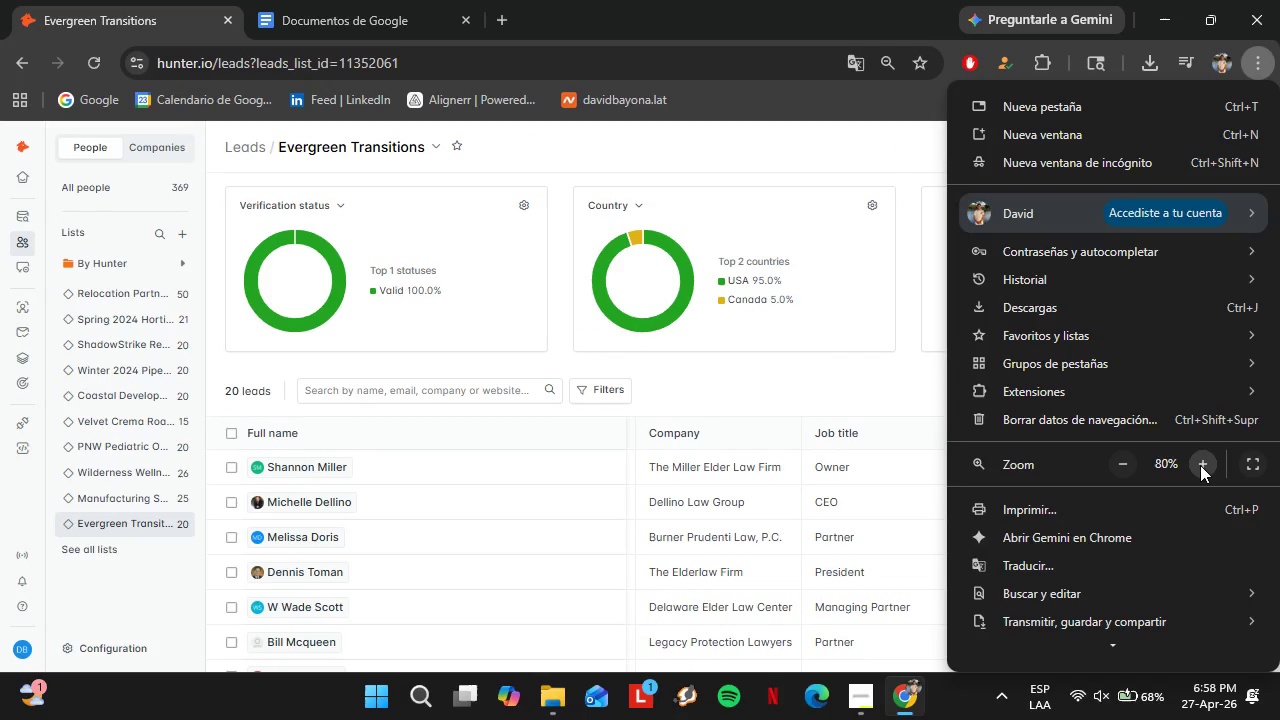 
left_click([1200, 468])
 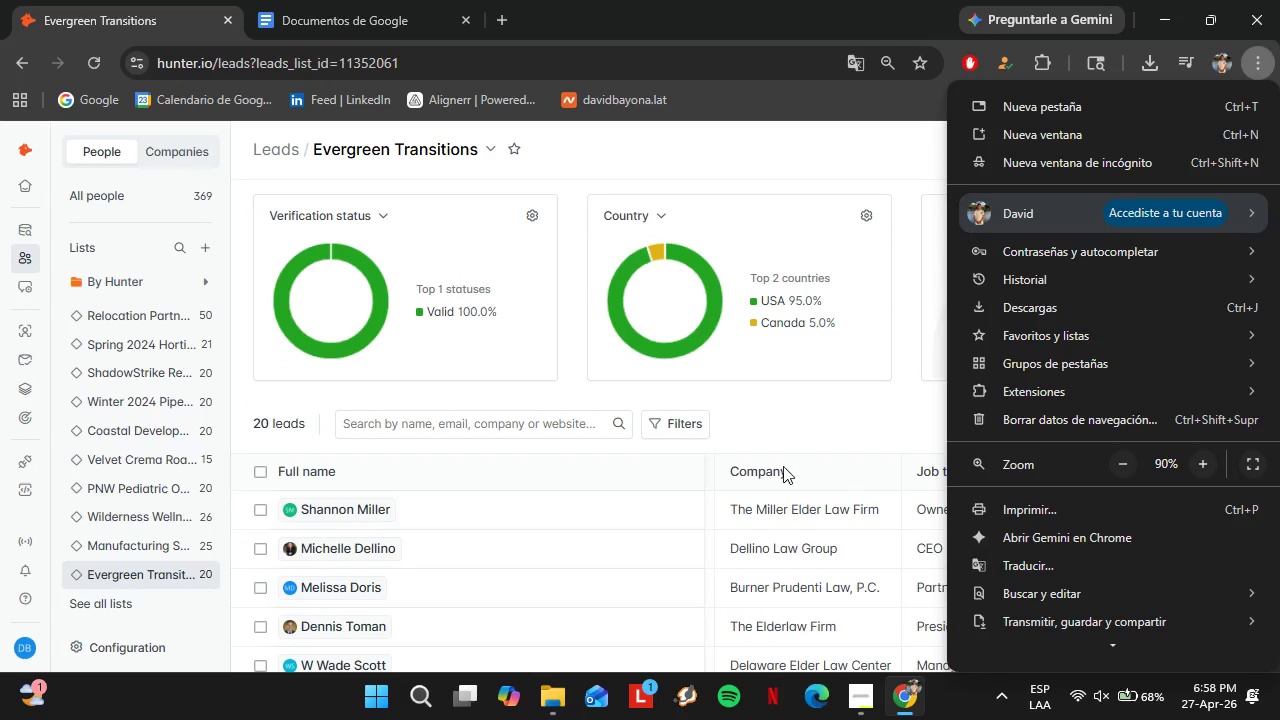 
scroll: coordinate [783, 466], scroll_direction: down, amount: 2.0
 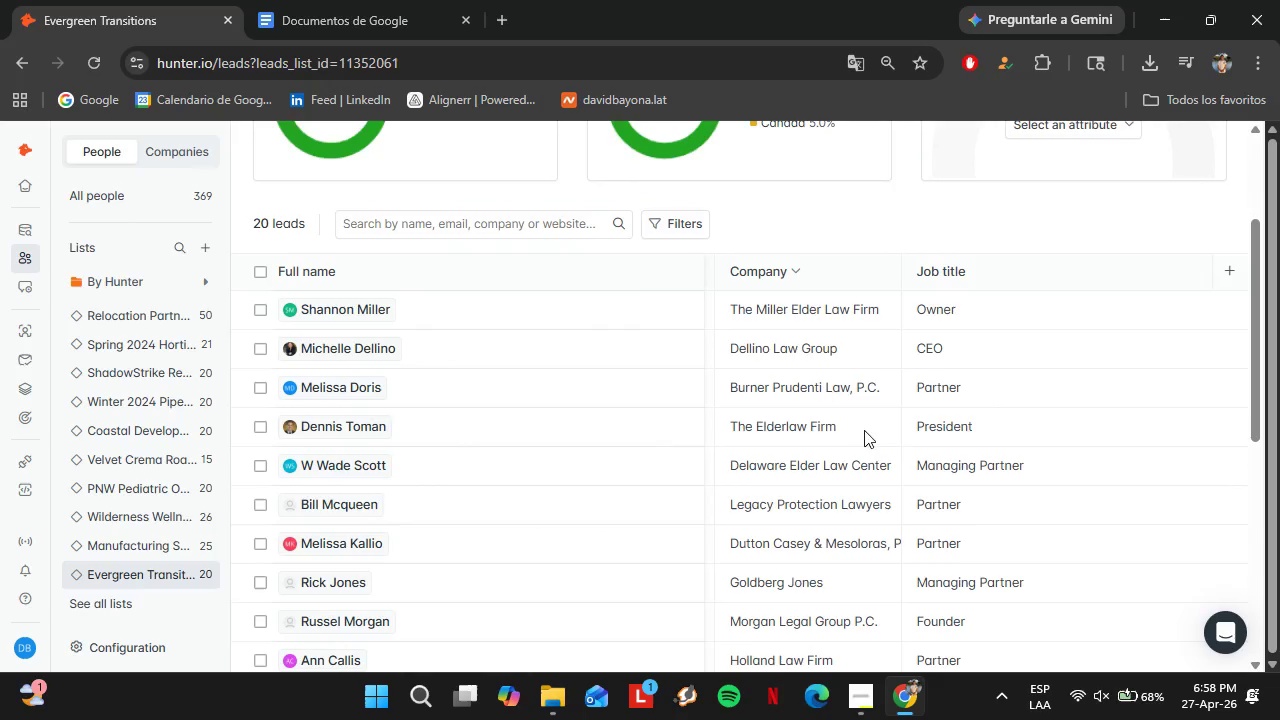 
scroll: coordinate [875, 420], scroll_direction: up, amount: 1.0
 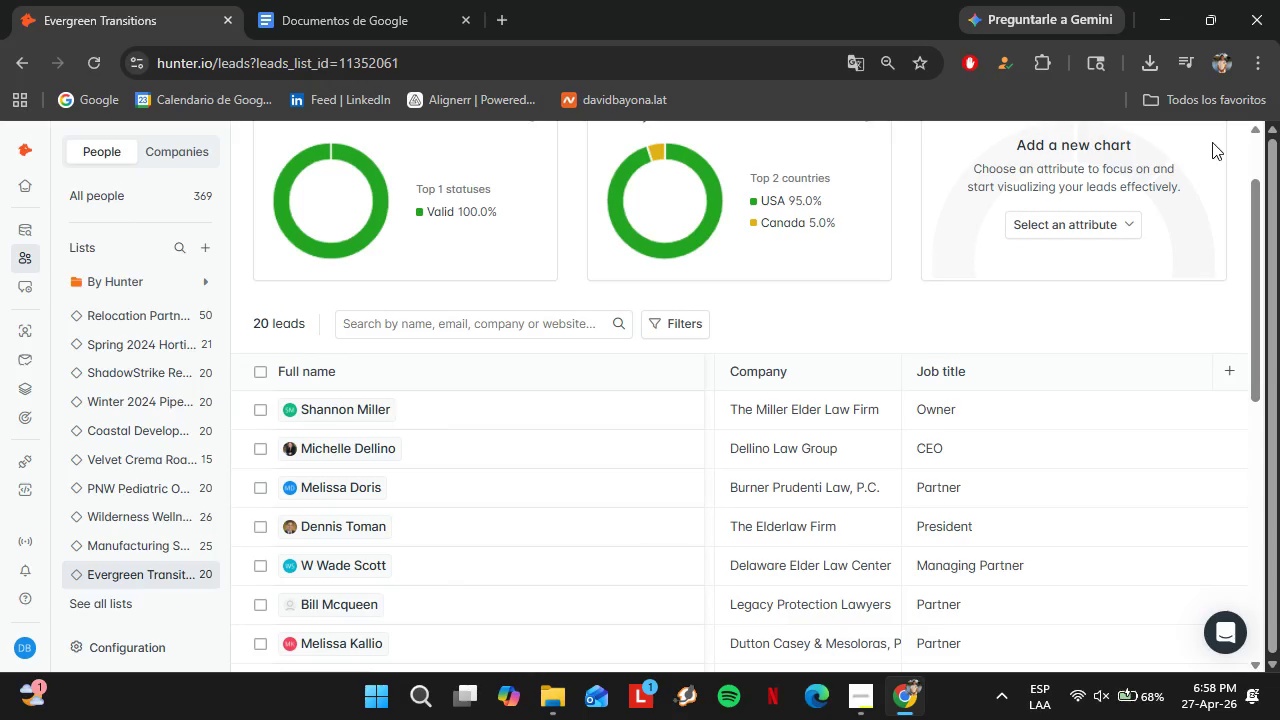 
left_click([1258, 71])
 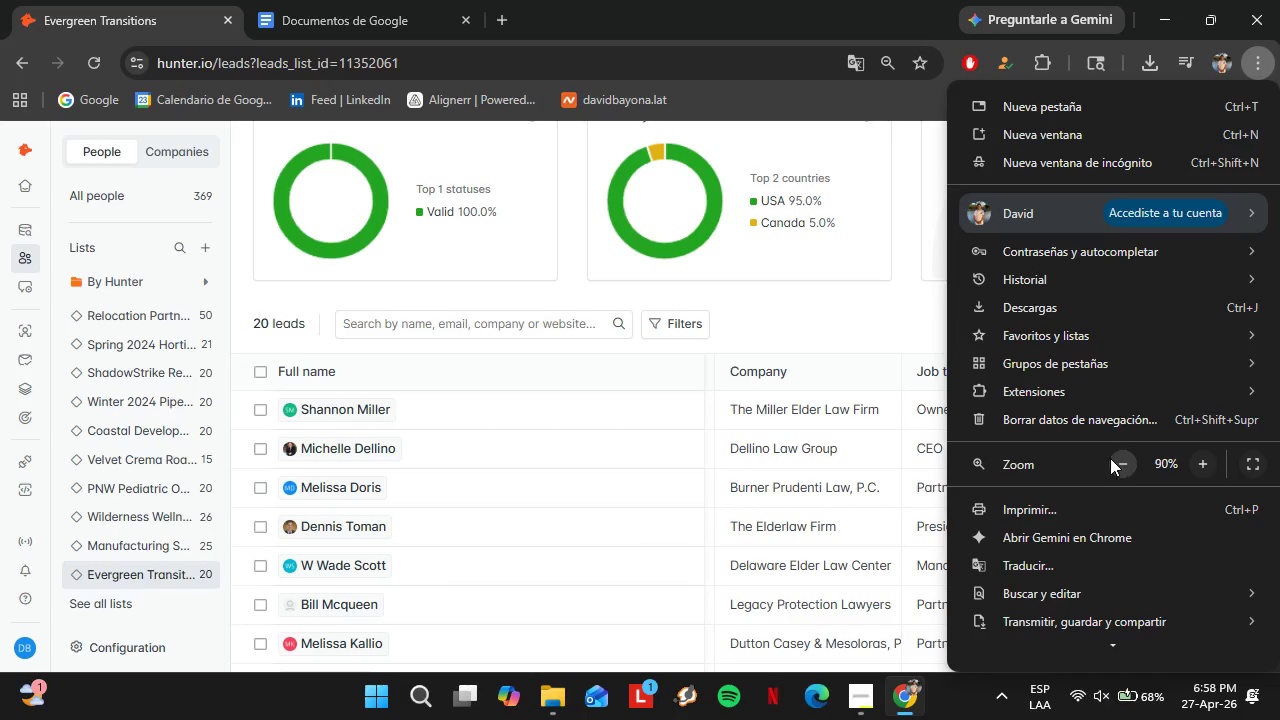 
left_click([1110, 455])
 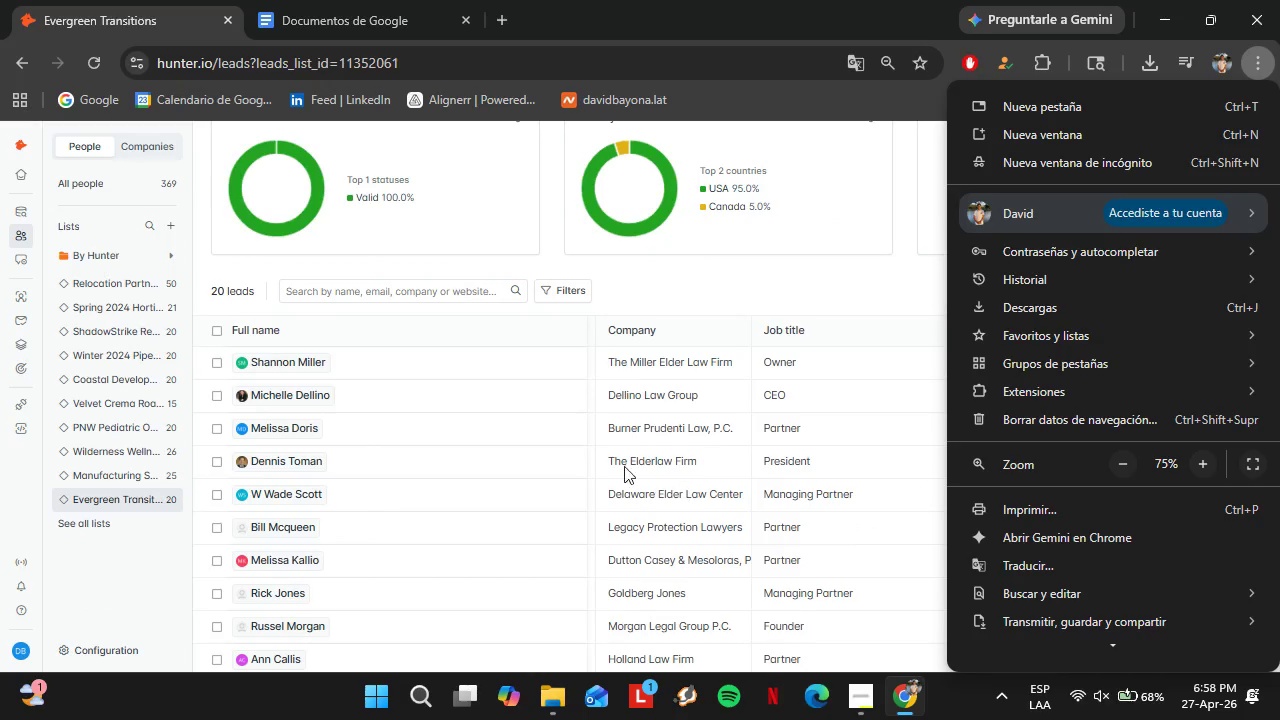 
left_click([656, 278])
 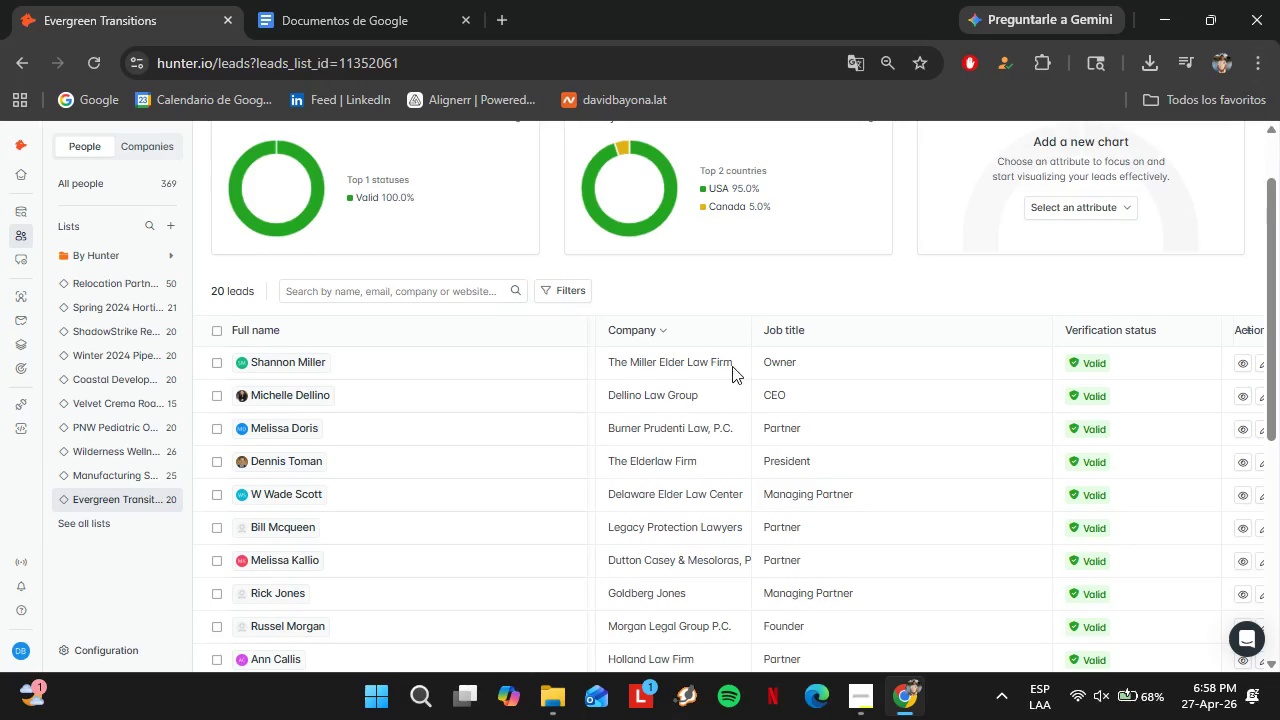 
scroll: coordinate [747, 407], scroll_direction: down, amount: 5.0
 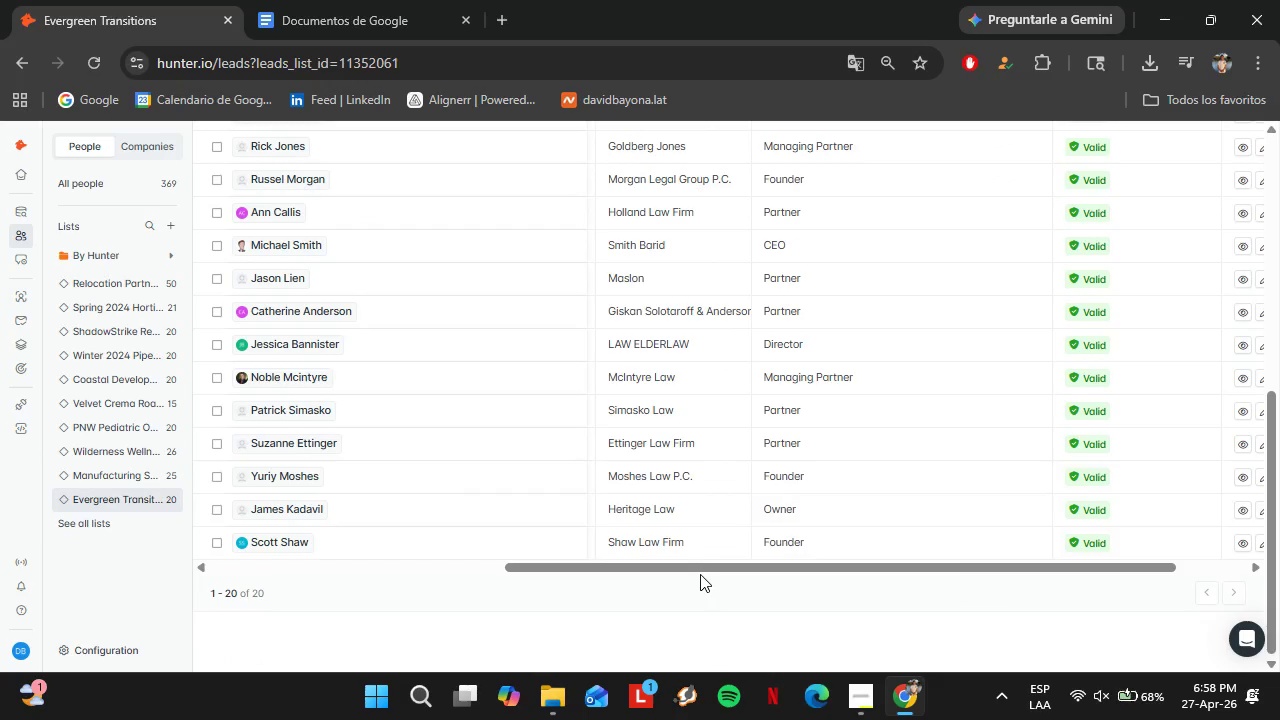 
left_click_drag(start_coordinate=[698, 573], to_coordinate=[664, 567])
 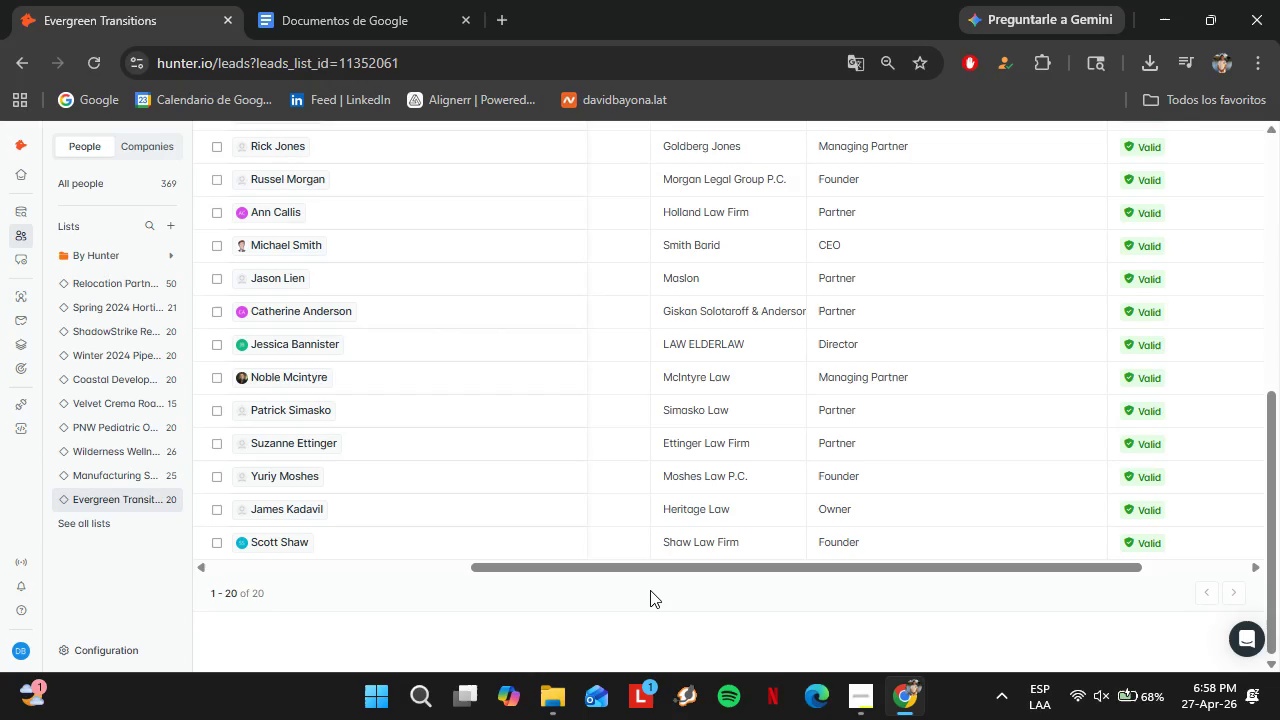 
left_click([650, 590])
 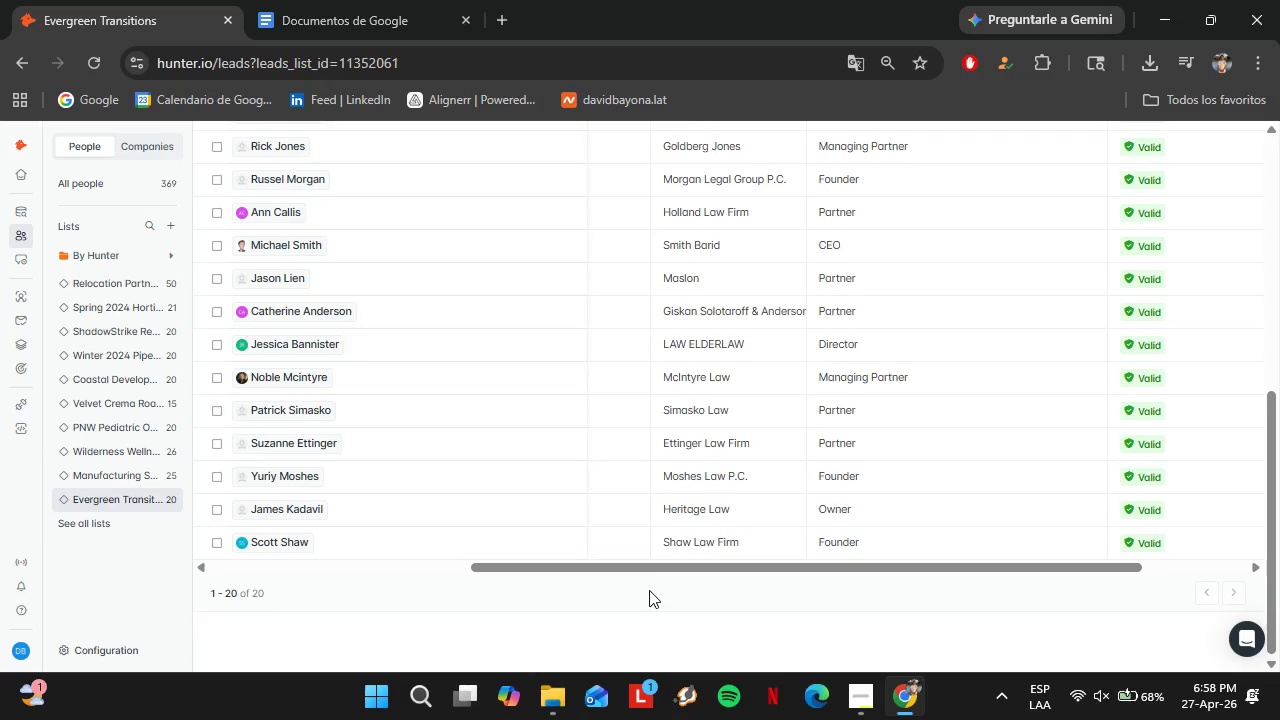 
scroll: coordinate [644, 588], scroll_direction: up, amount: 11.0
 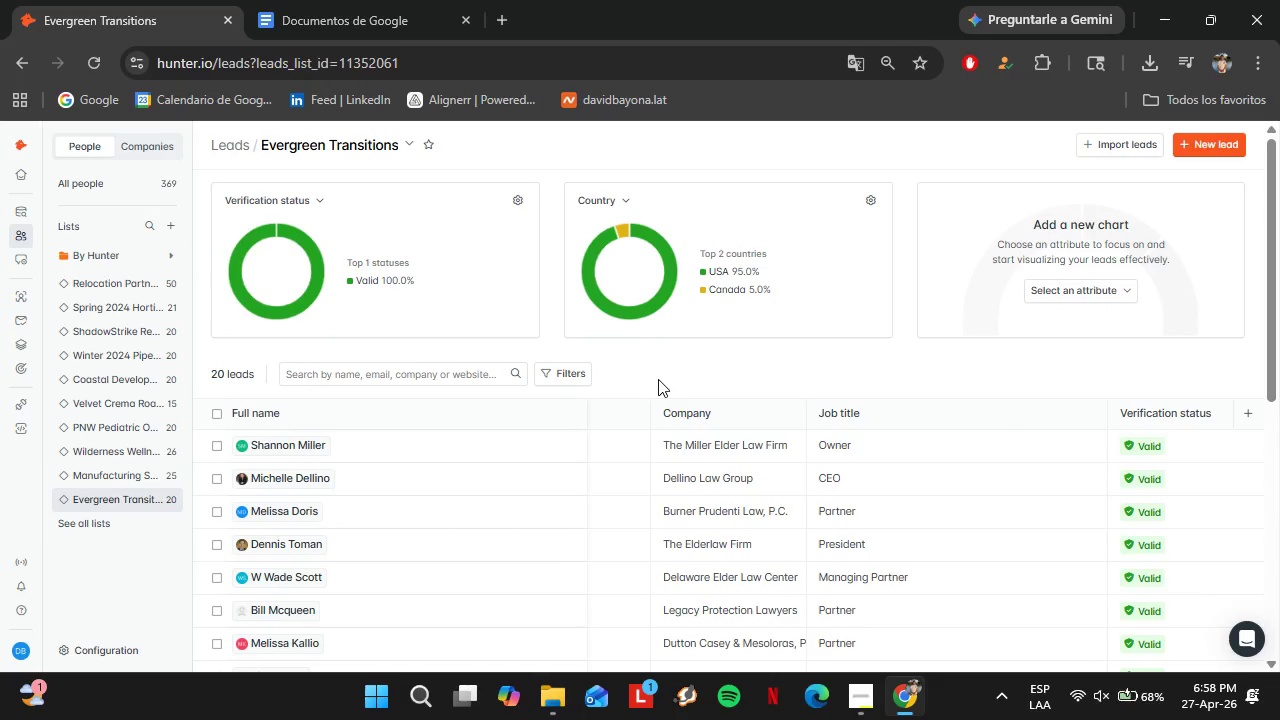 
scroll: coordinate [658, 378], scroll_direction: down, amount: 3.0
 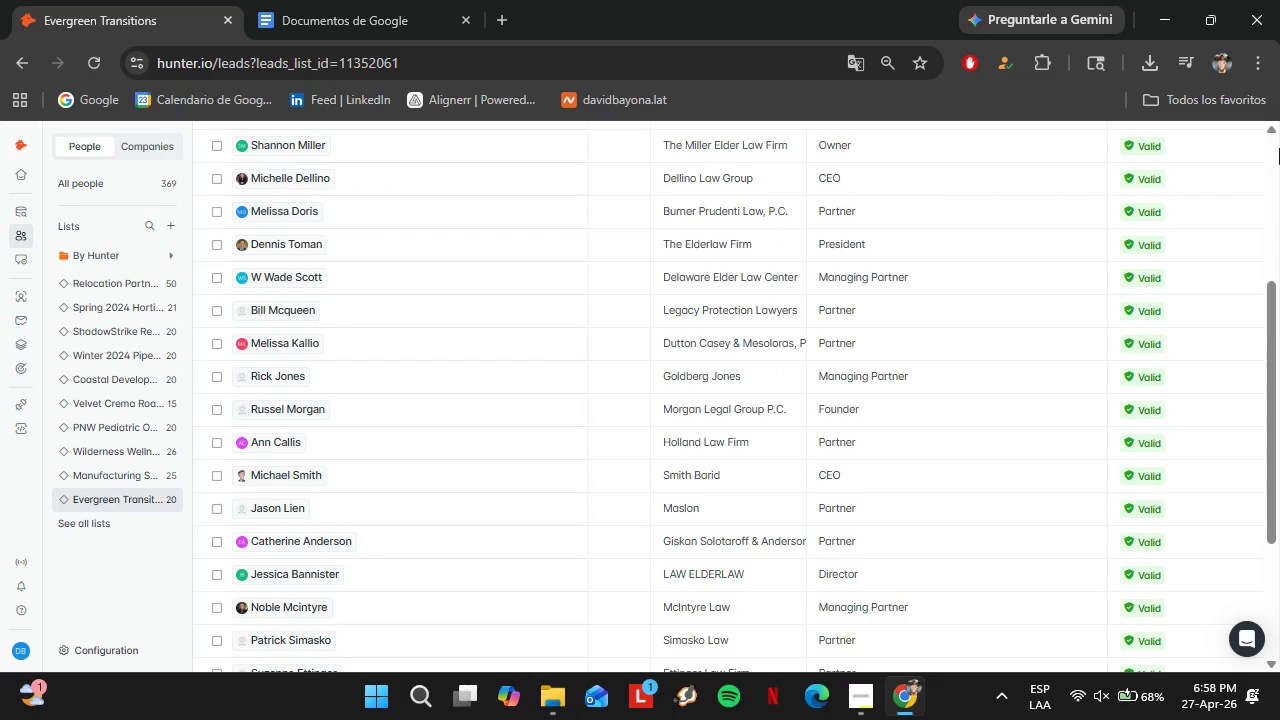 
left_click([1277, 132])
 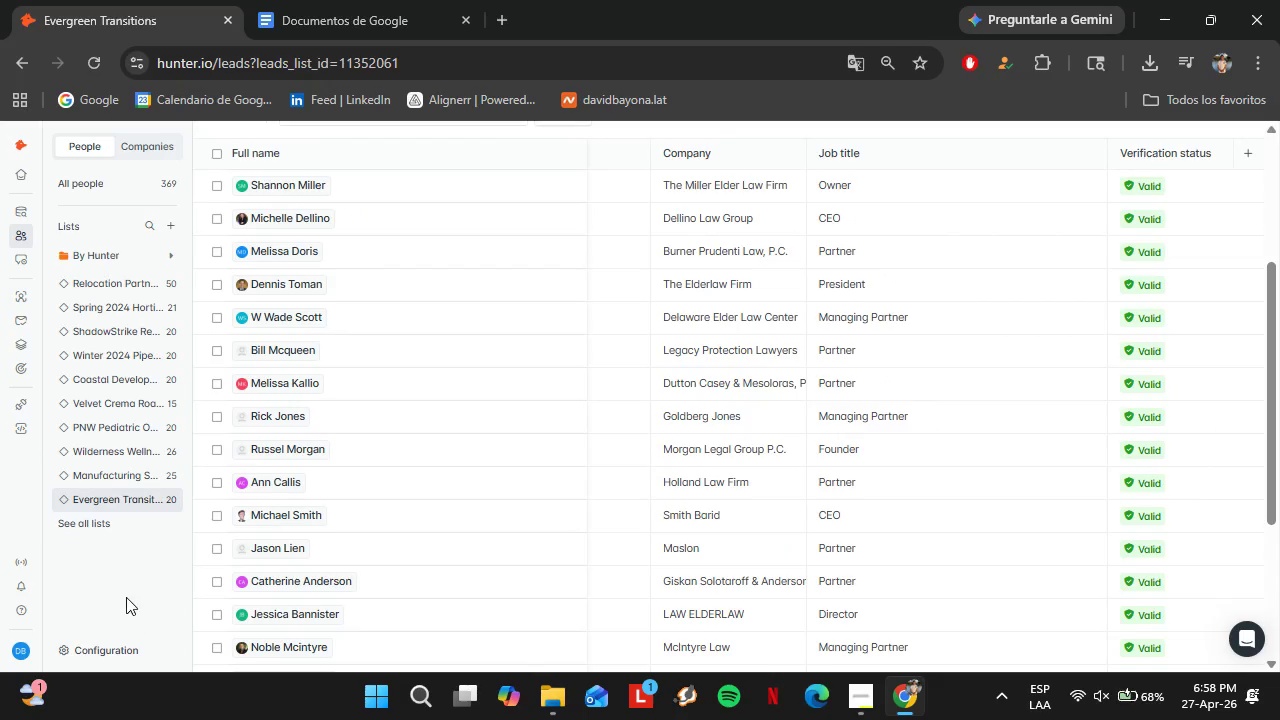 
left_click([122, 591])
 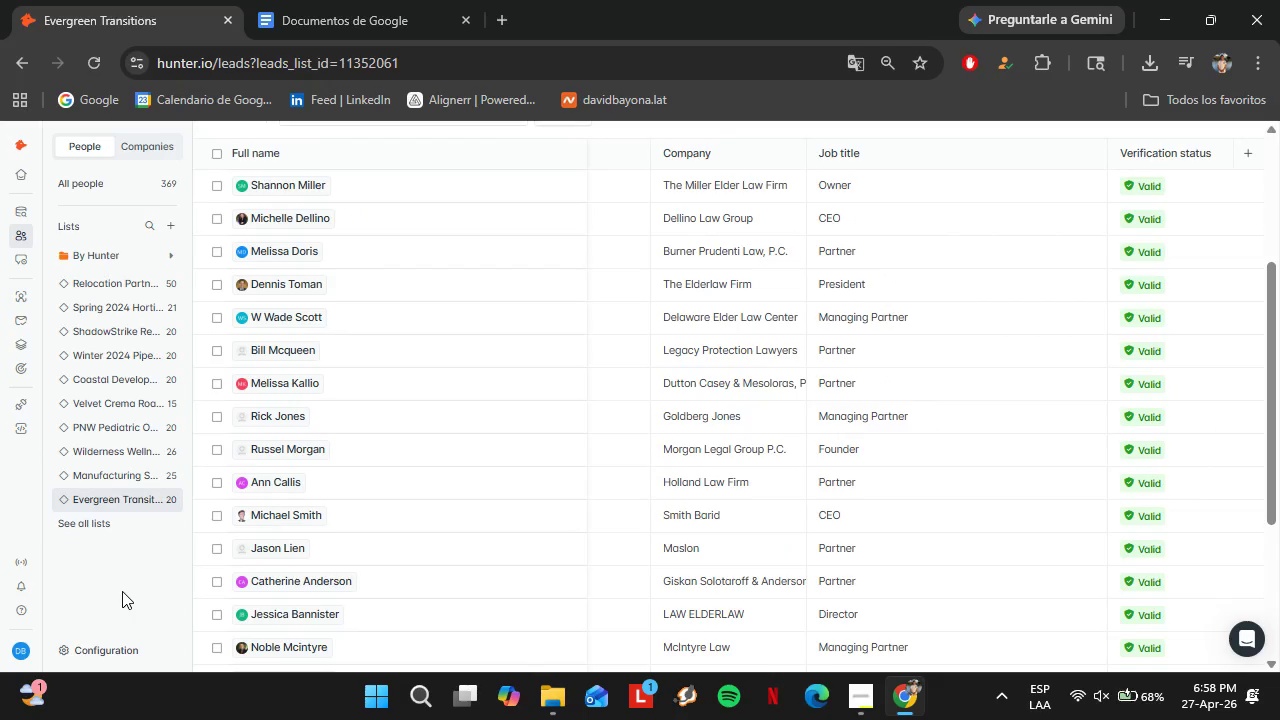 
key(PrintScreen)
 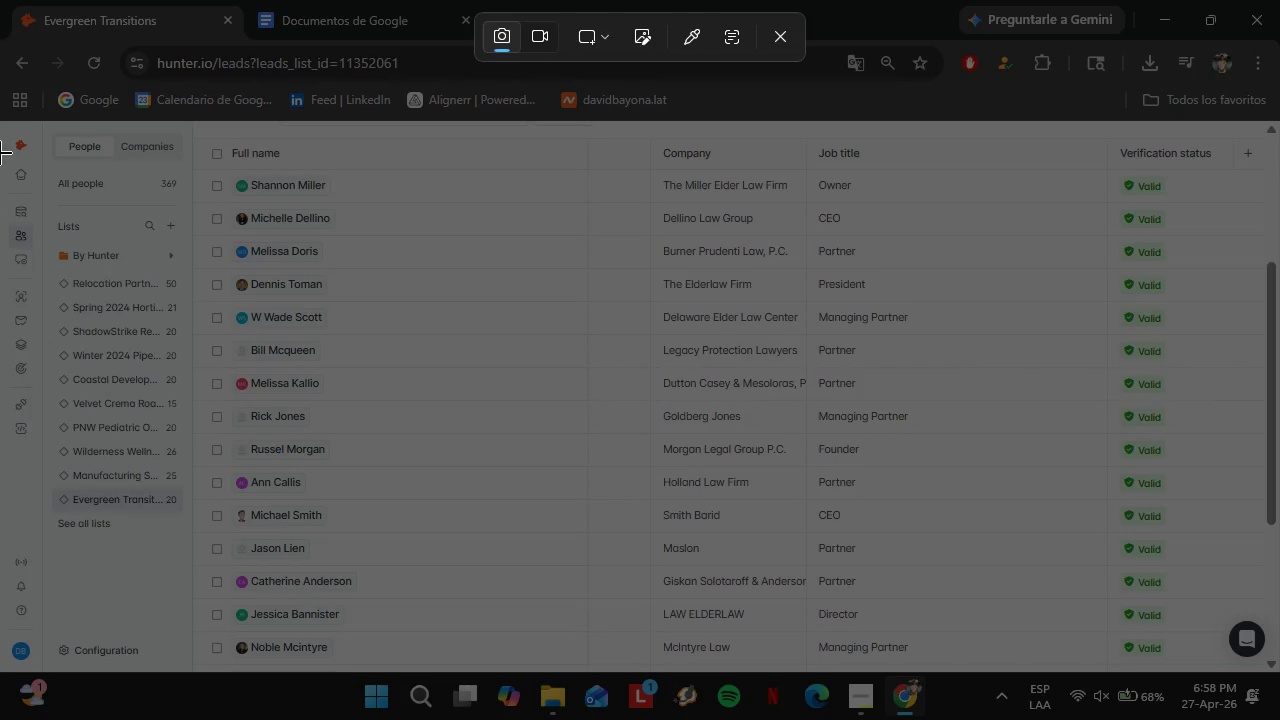 
left_click_drag(start_coordinate=[1, 120], to_coordinate=[1268, 668])
 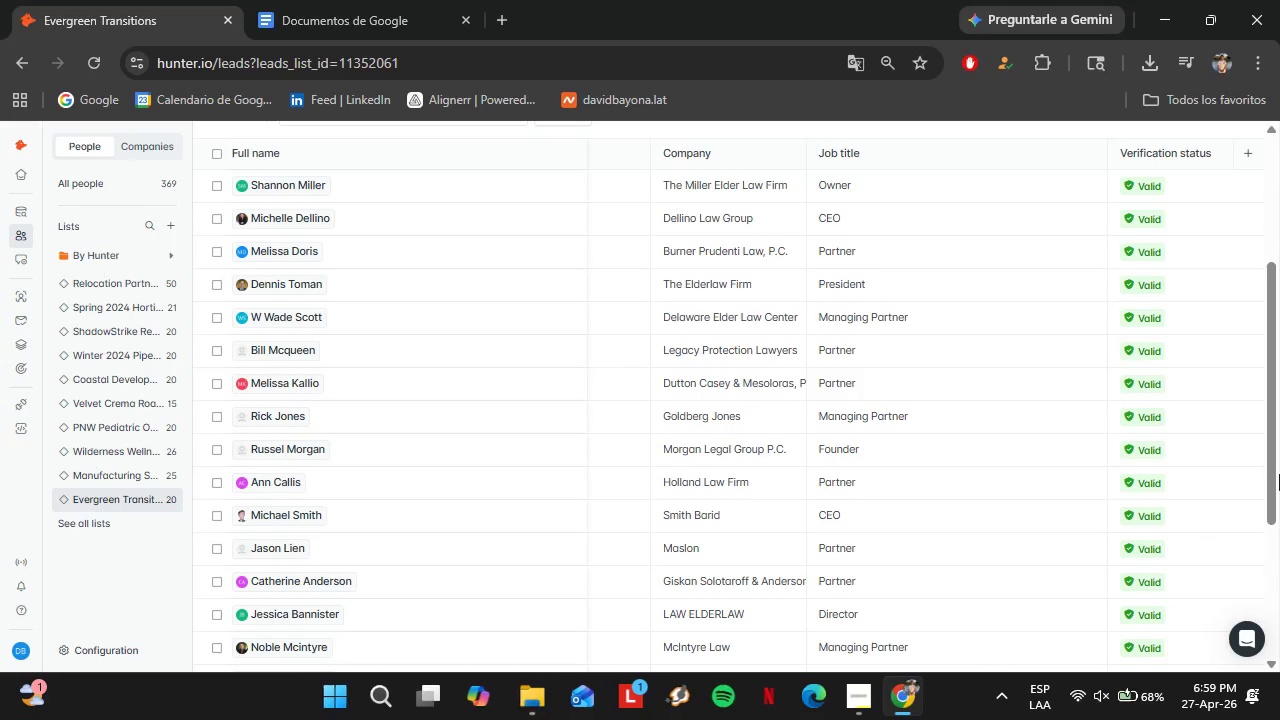 
left_click_drag(start_coordinate=[1279, 471], to_coordinate=[1279, 527])
 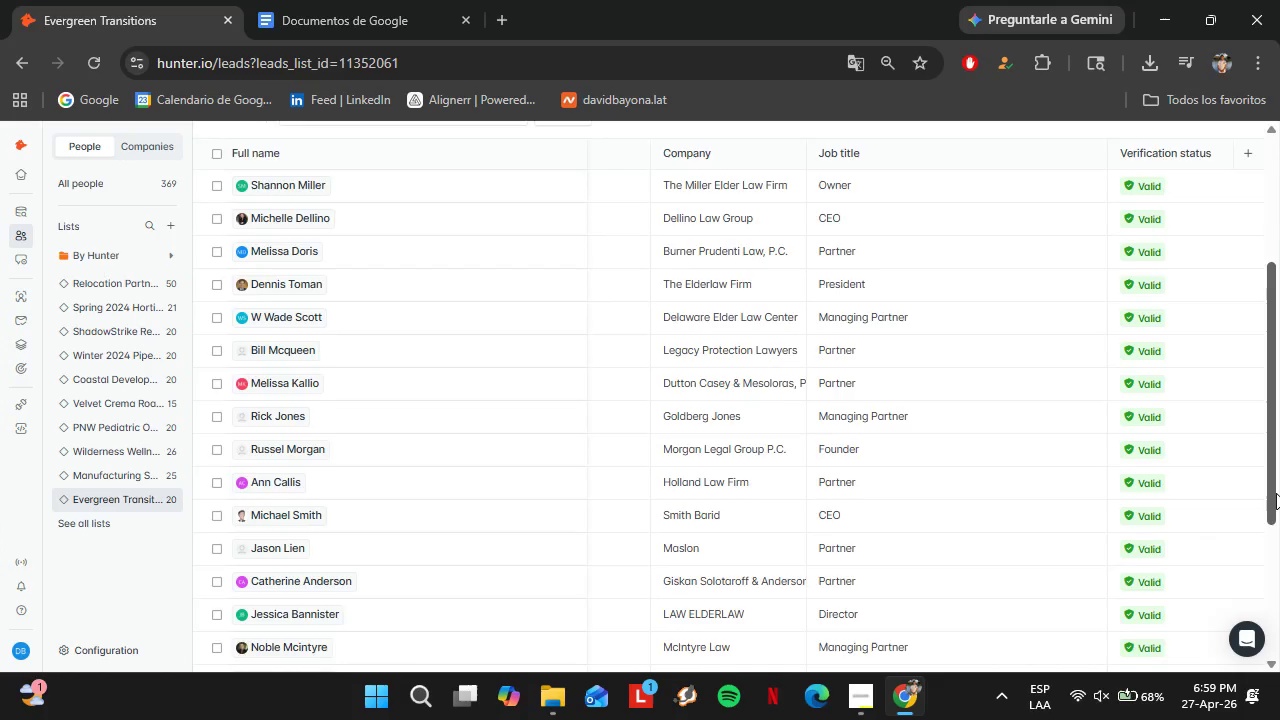 
left_click_drag(start_coordinate=[1276, 486], to_coordinate=[1279, 716])
 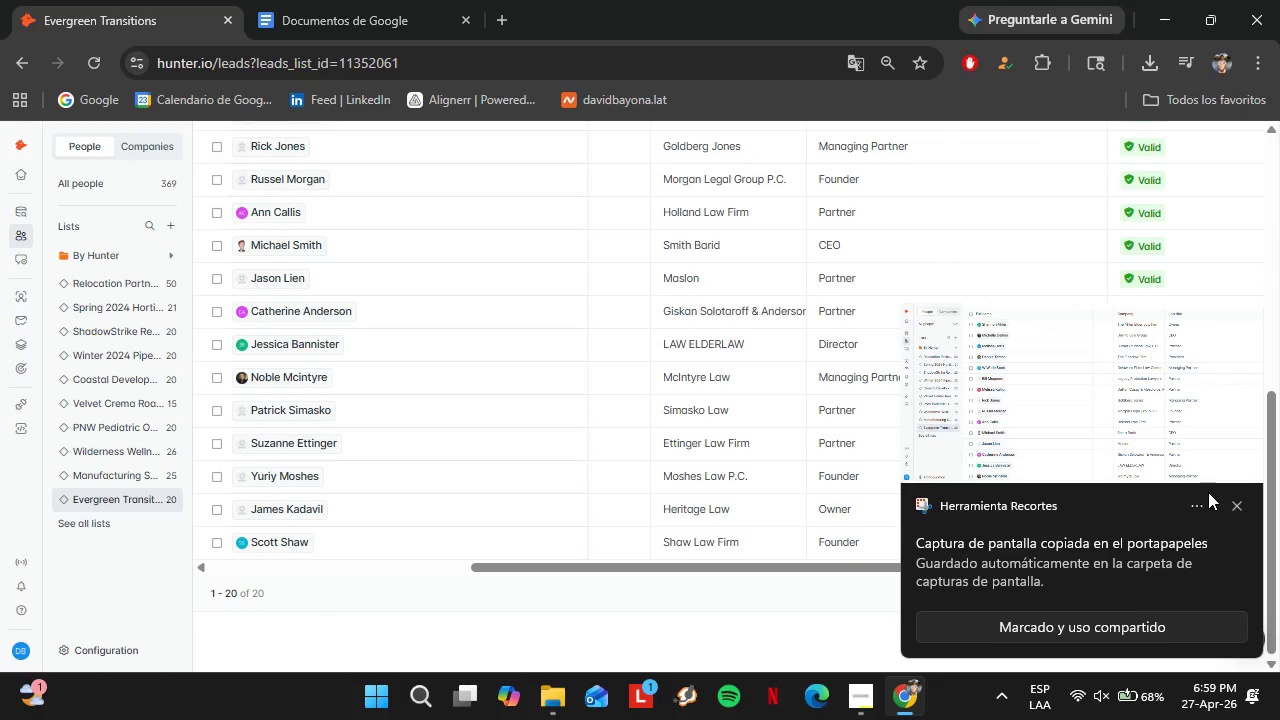 
left_click([1237, 499])
 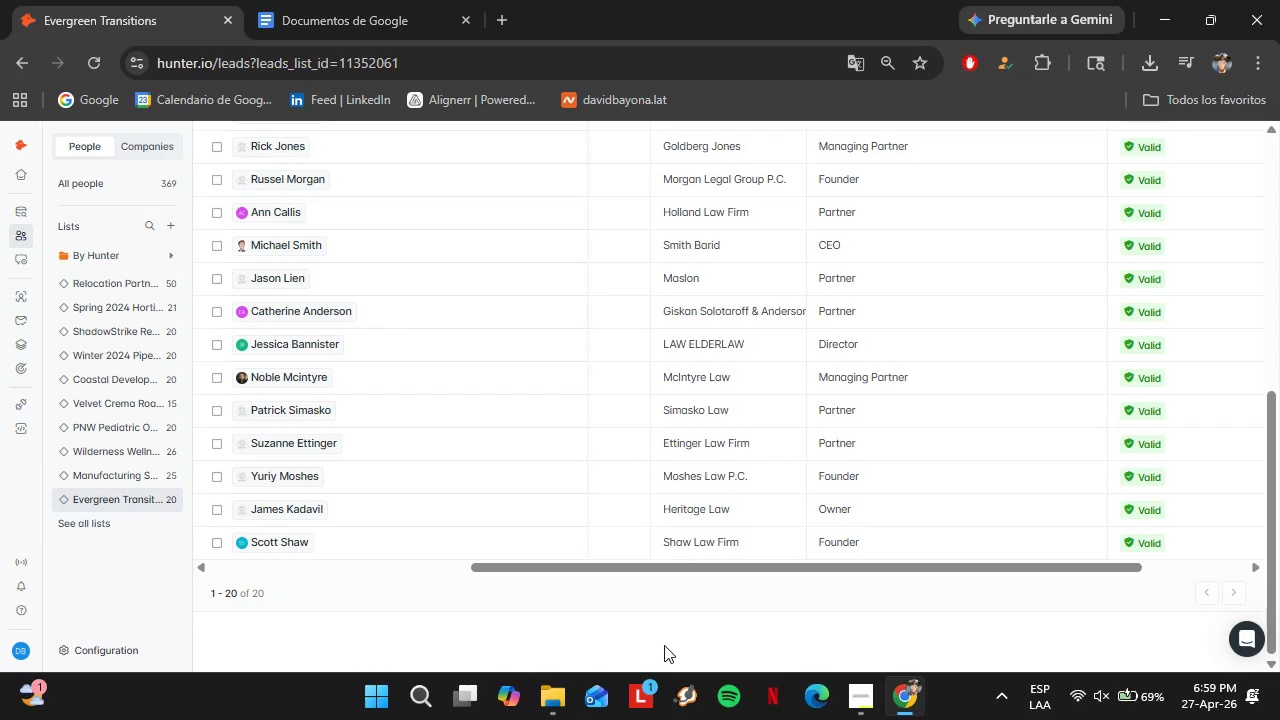 
key(PrintScreen)
 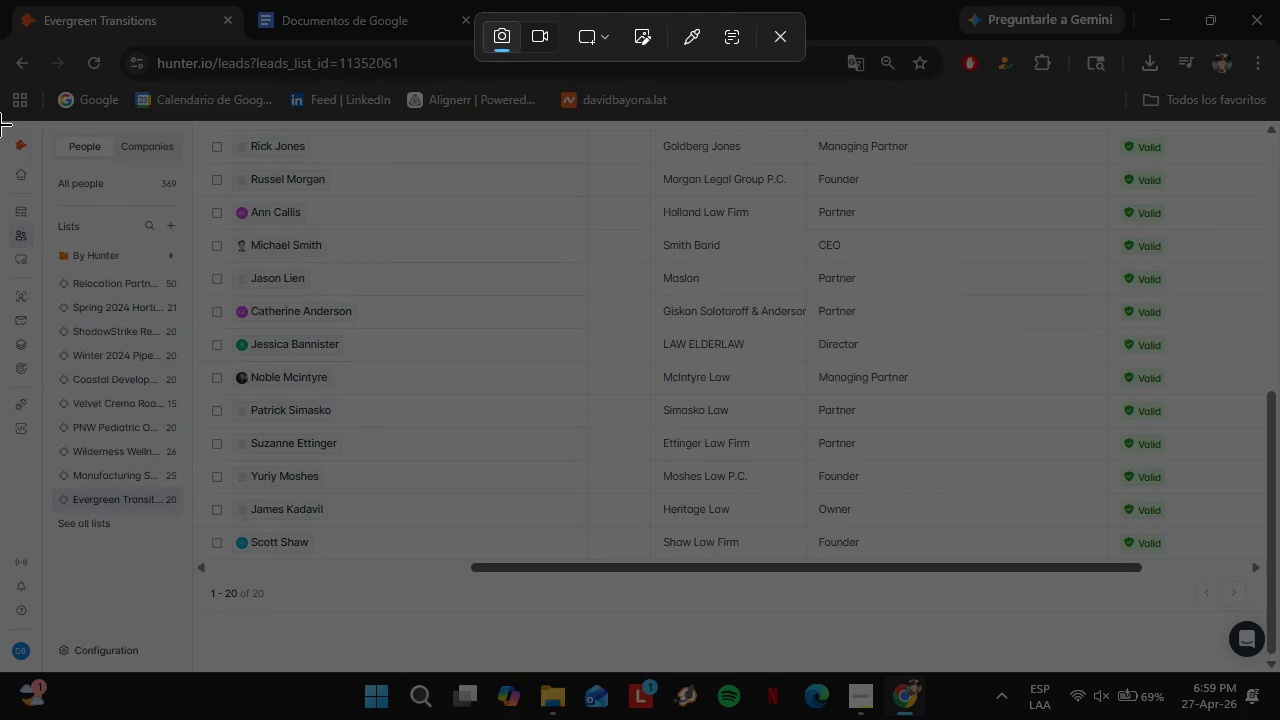 
left_click_drag(start_coordinate=[0, 121], to_coordinate=[1279, 671])
 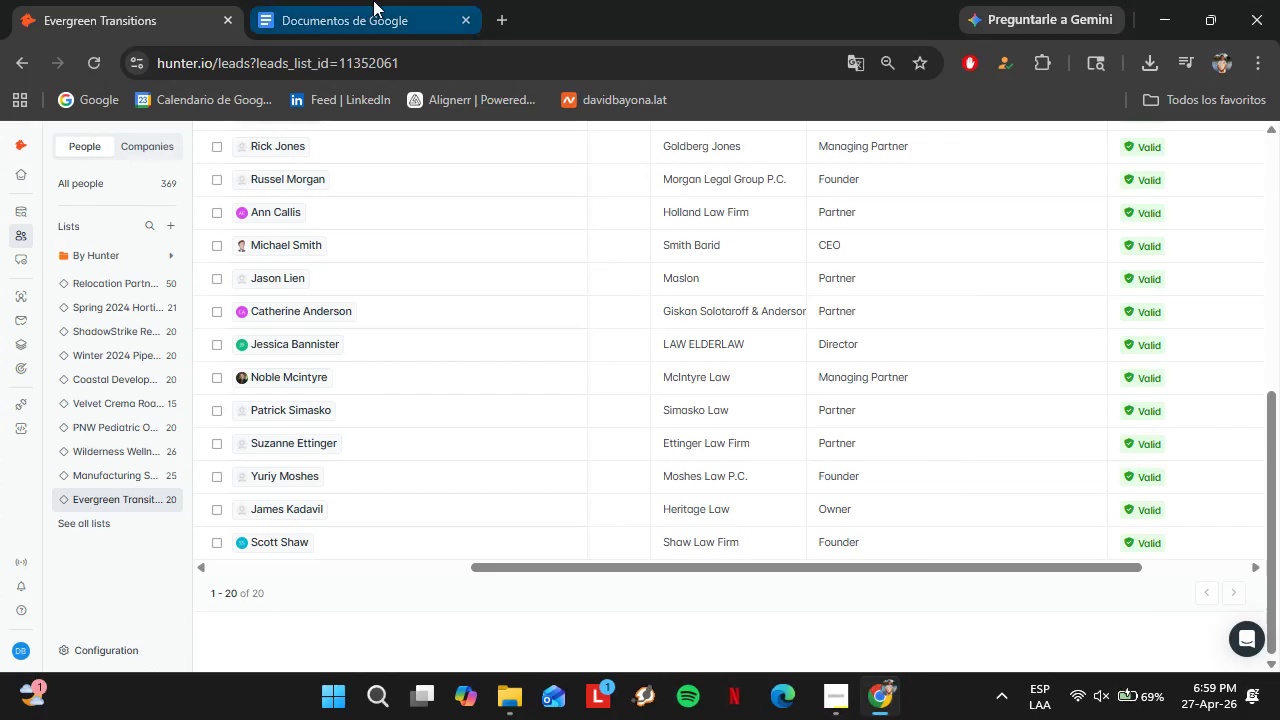 
left_click([373, 0])
 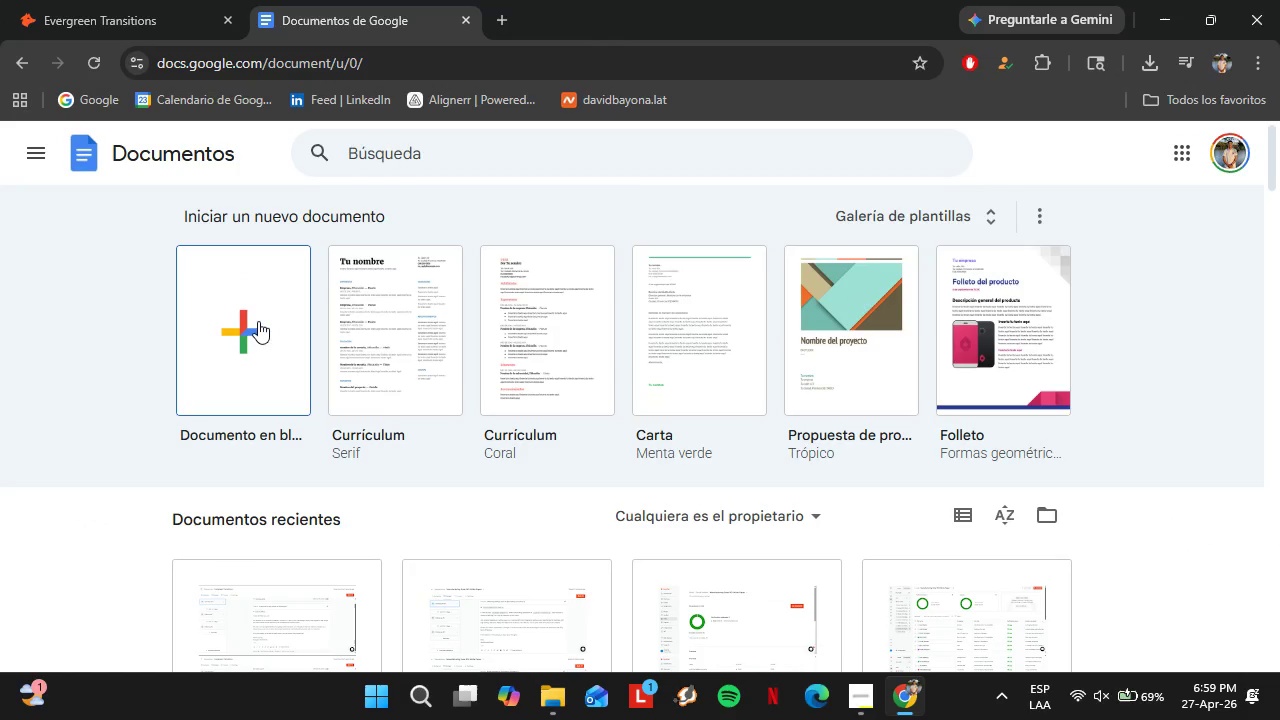 
left_click([258, 323])
 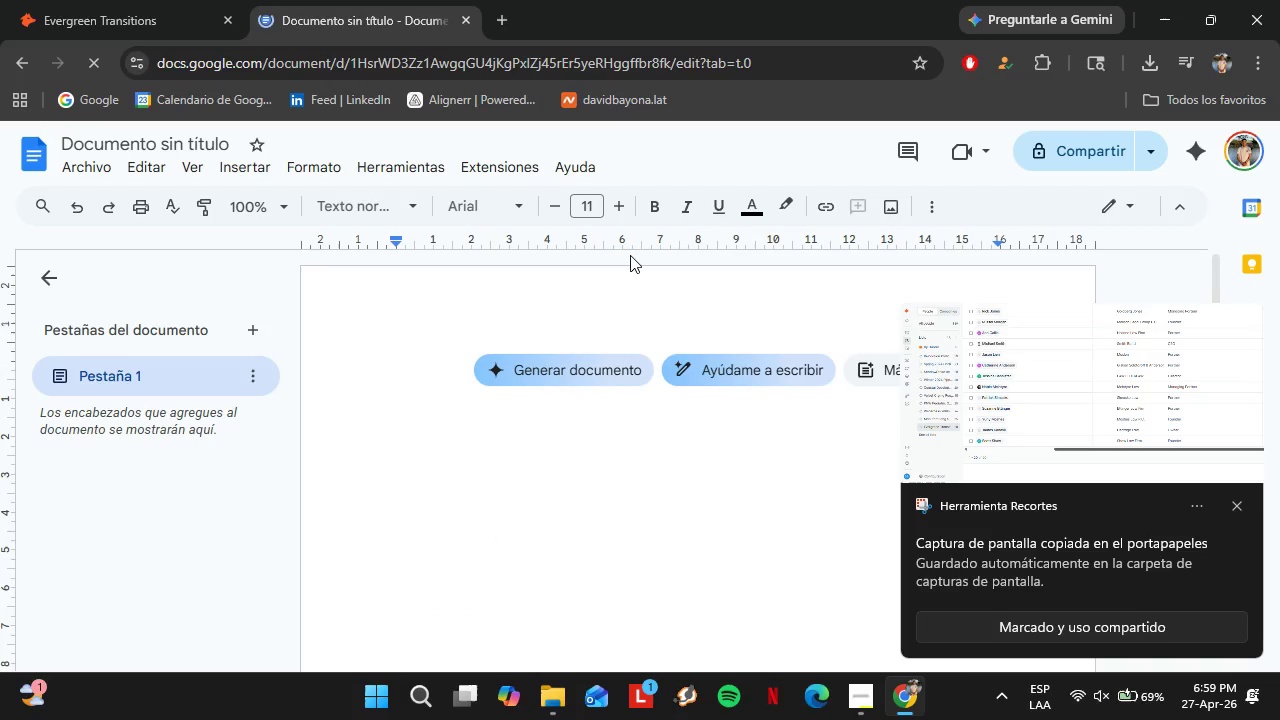 
wait(14.39)
 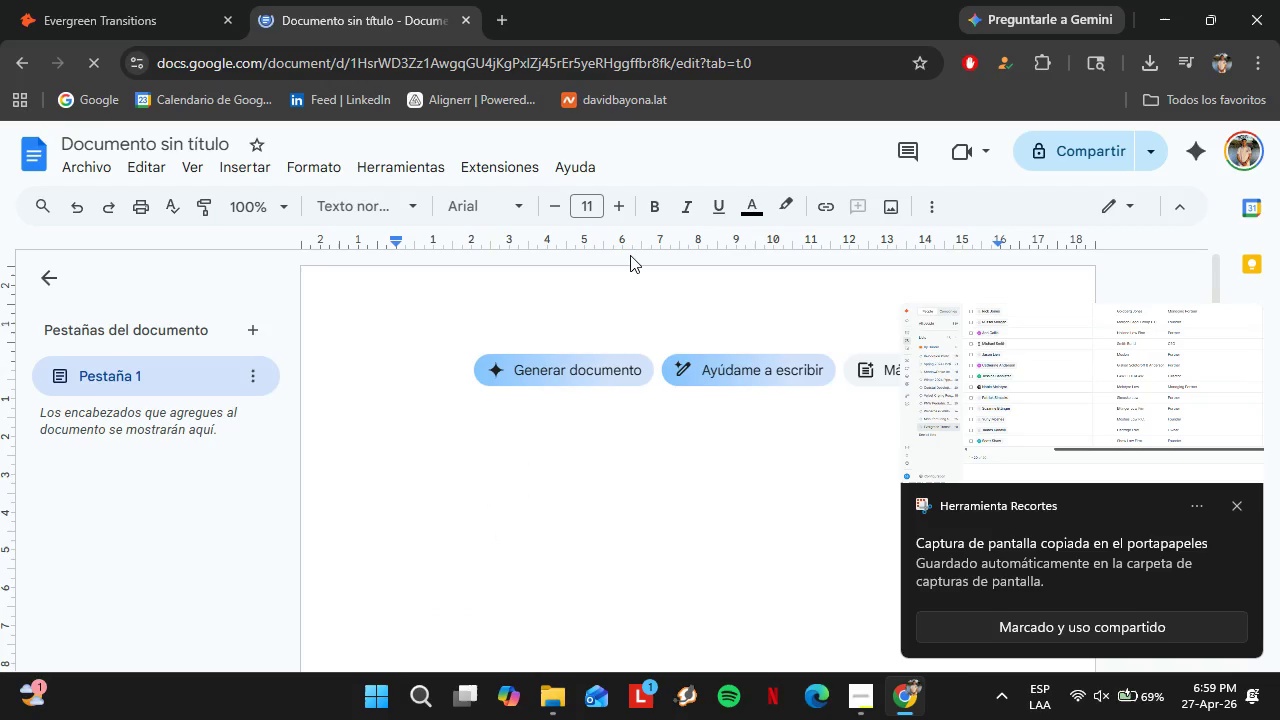 
scroll: coordinate [1040, 366], scroll_direction: down, amount: 5.0
 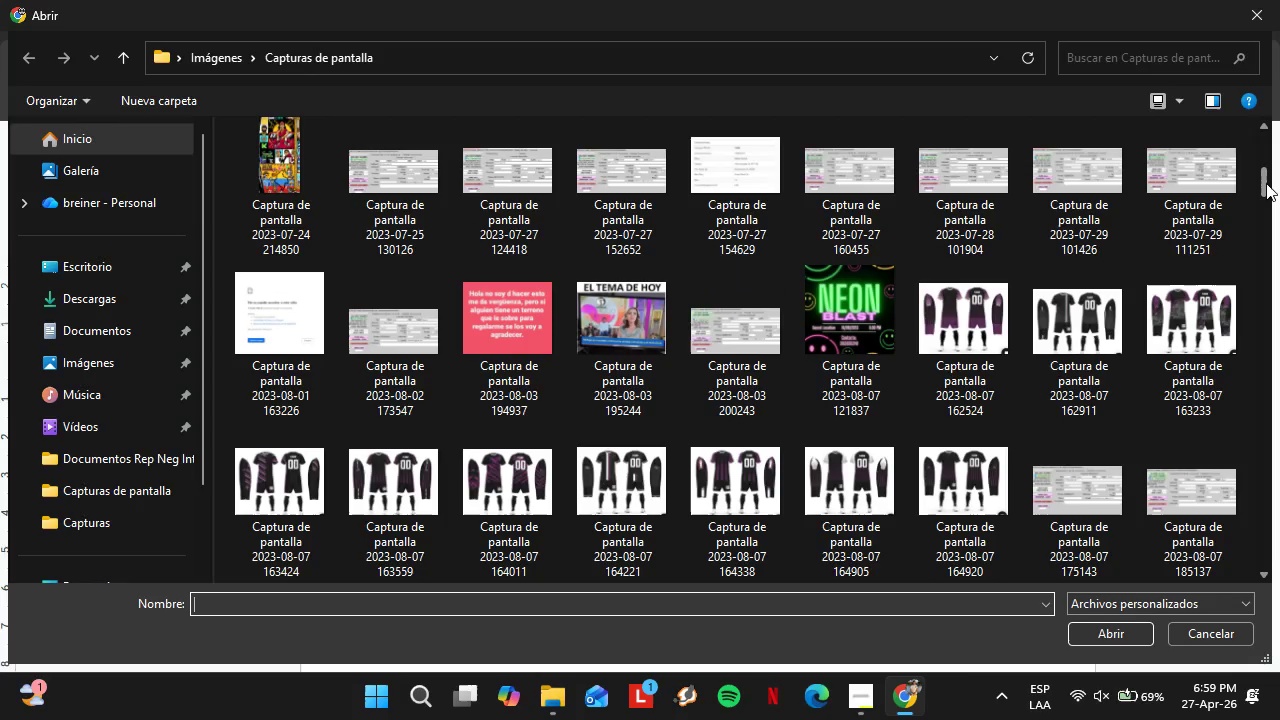 
left_click_drag(start_coordinate=[1266, 183], to_coordinate=[1266, 578])
 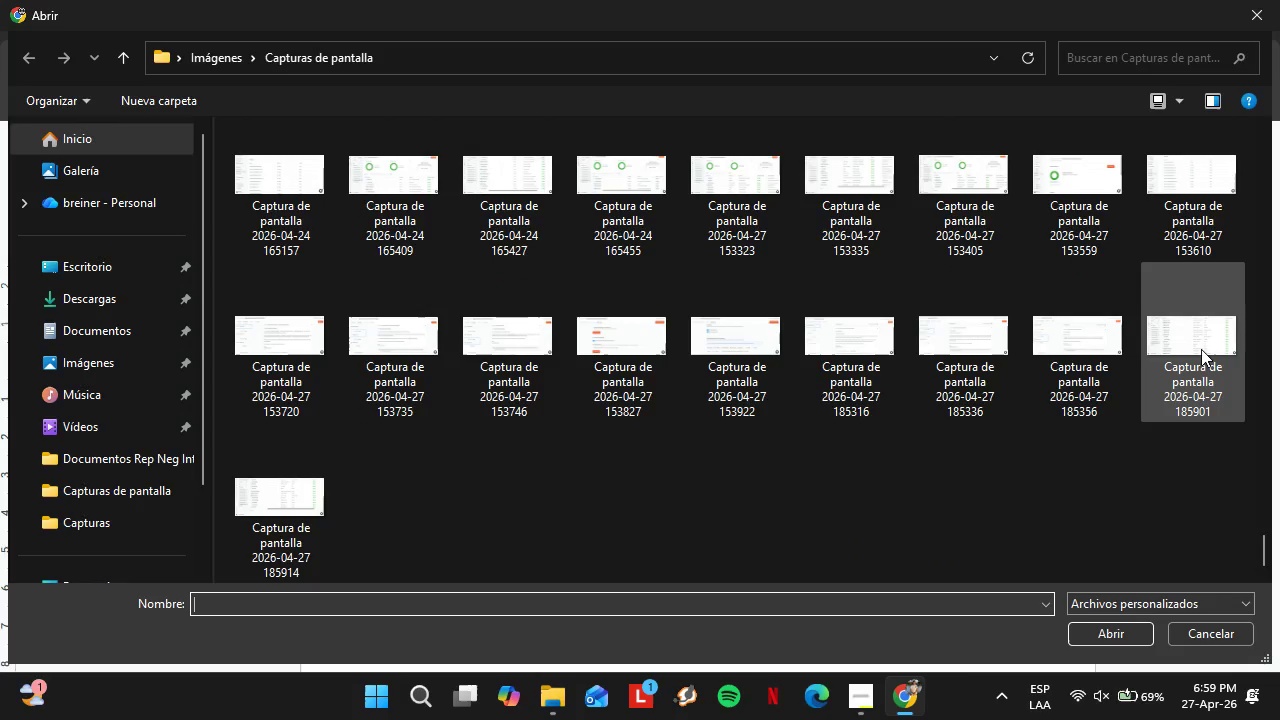 
hold_key(key=ControlLeft, duration=2.19)
left_click([1200, 345])
 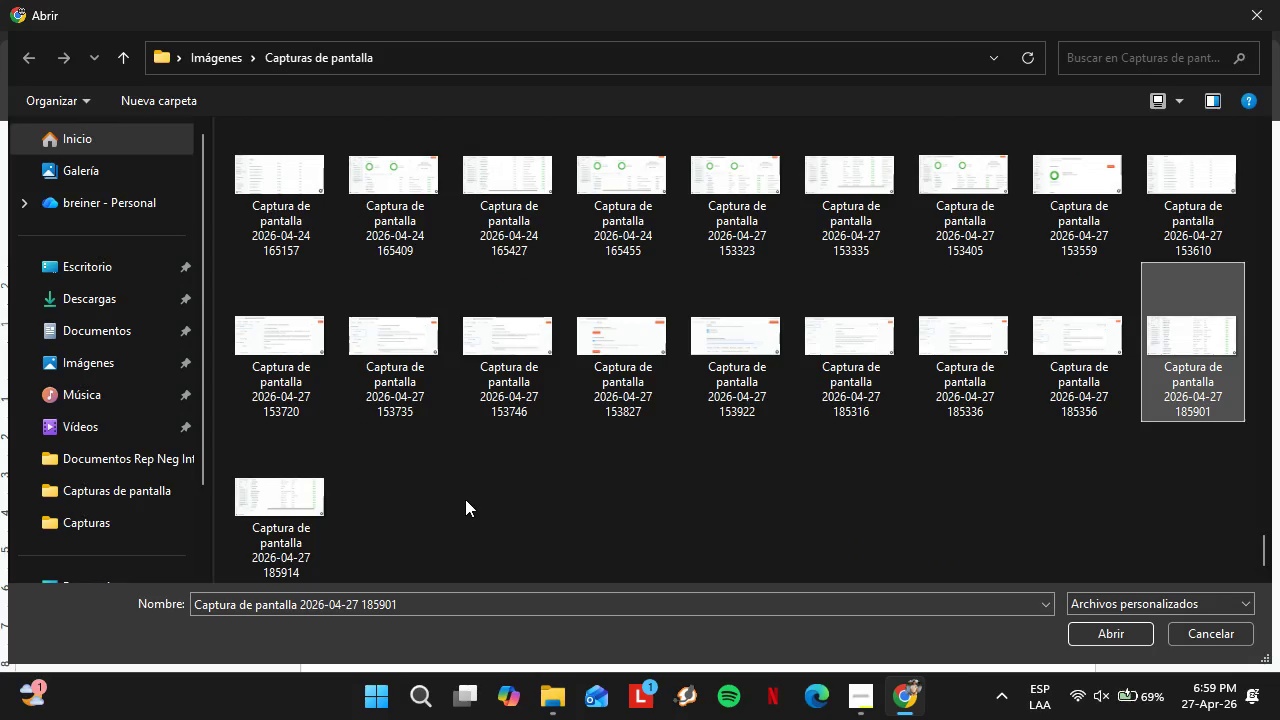 
left_click([276, 516])
 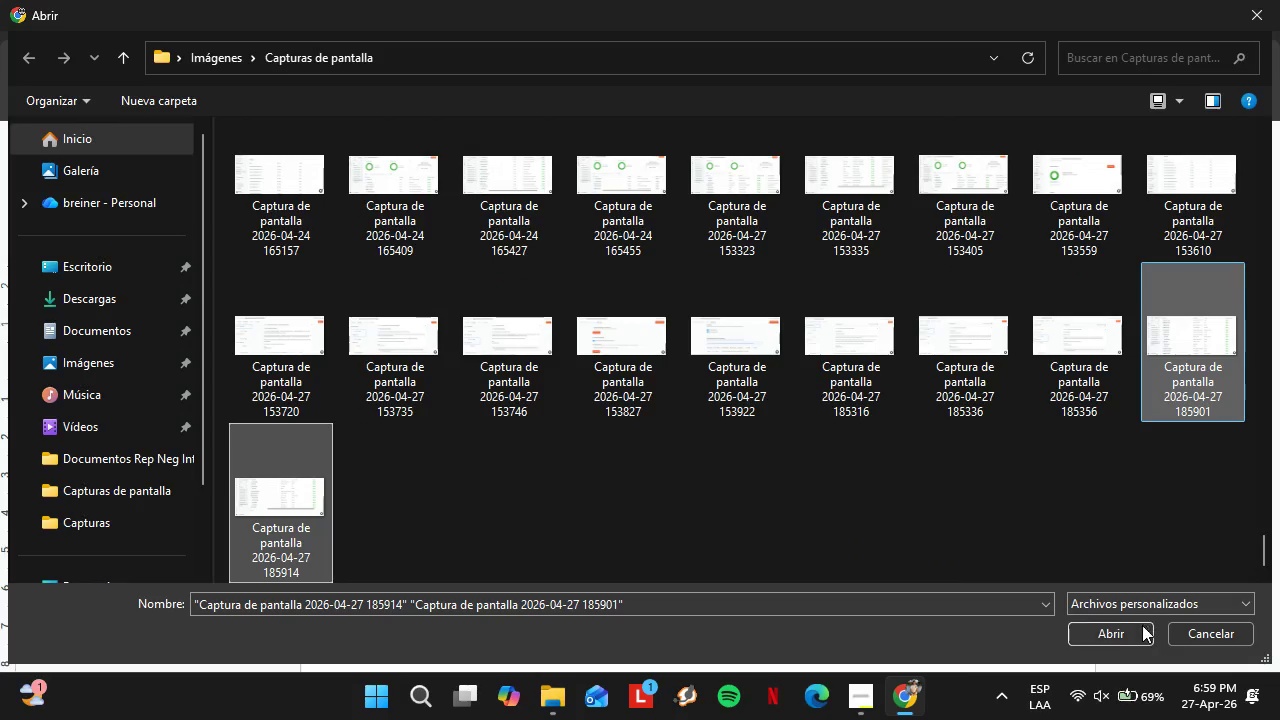 
left_click([1127, 629])
 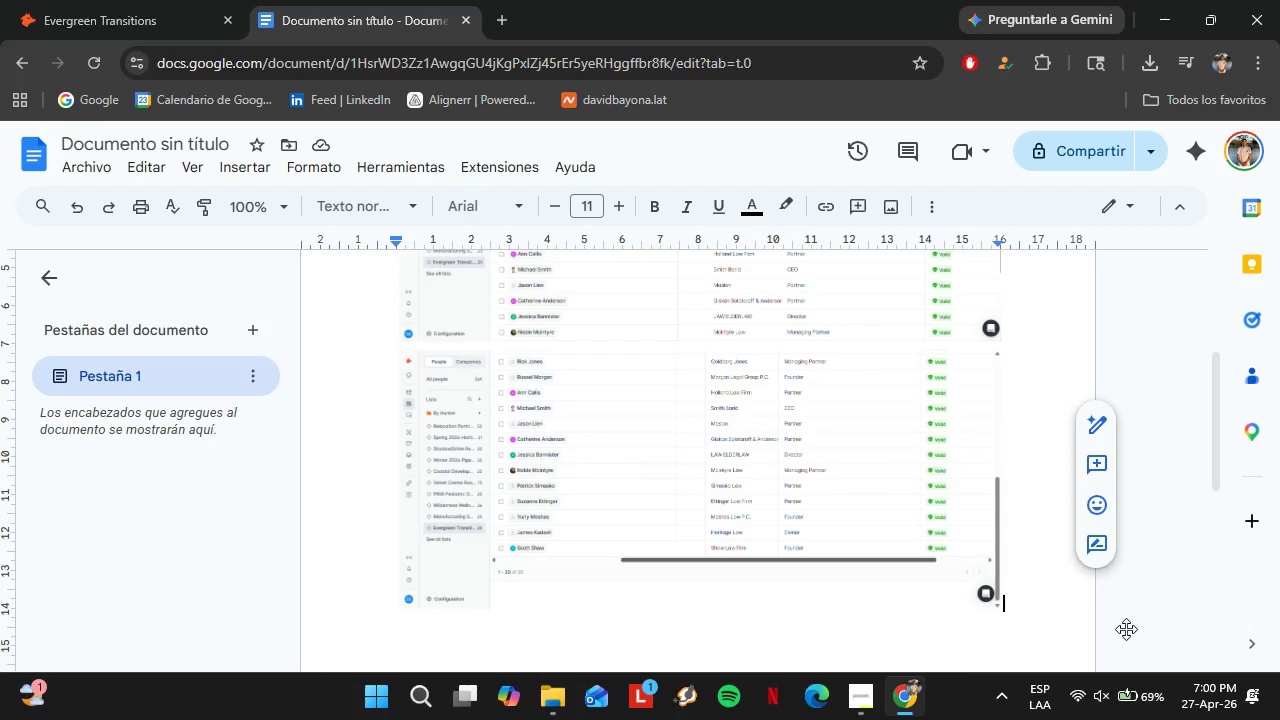 
wait(32.91)
 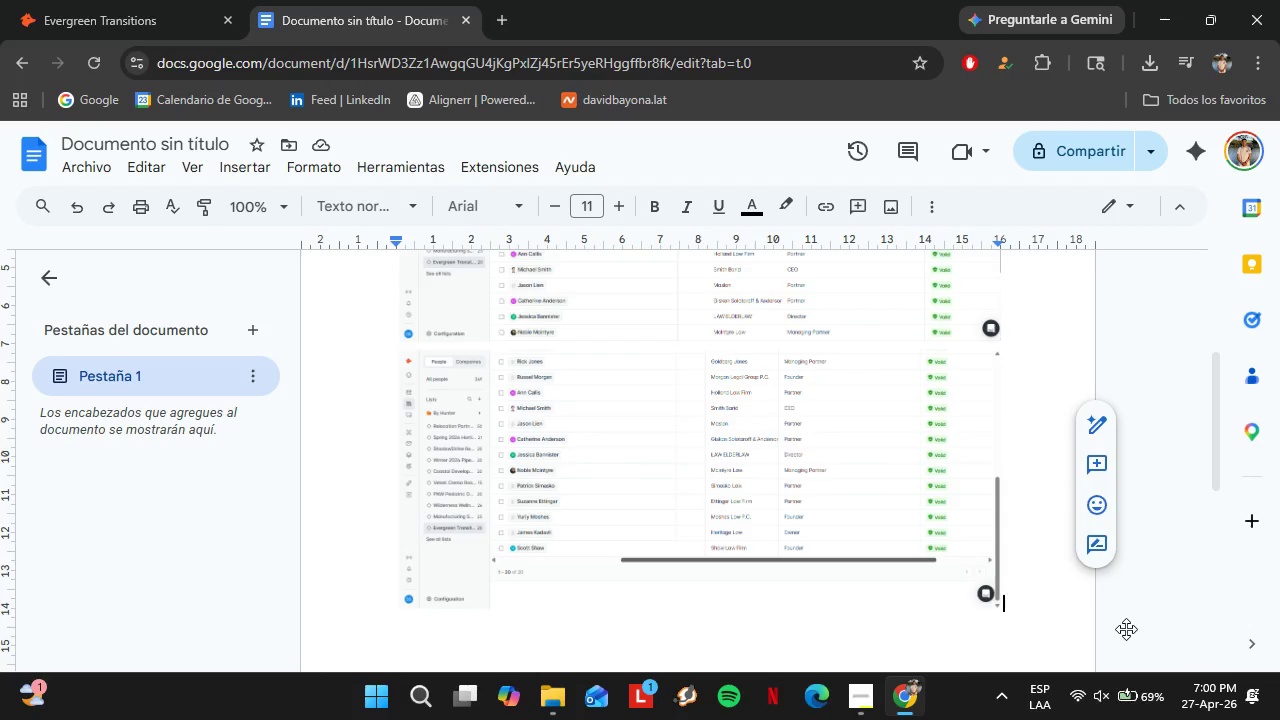 
left_click([718, 462])
 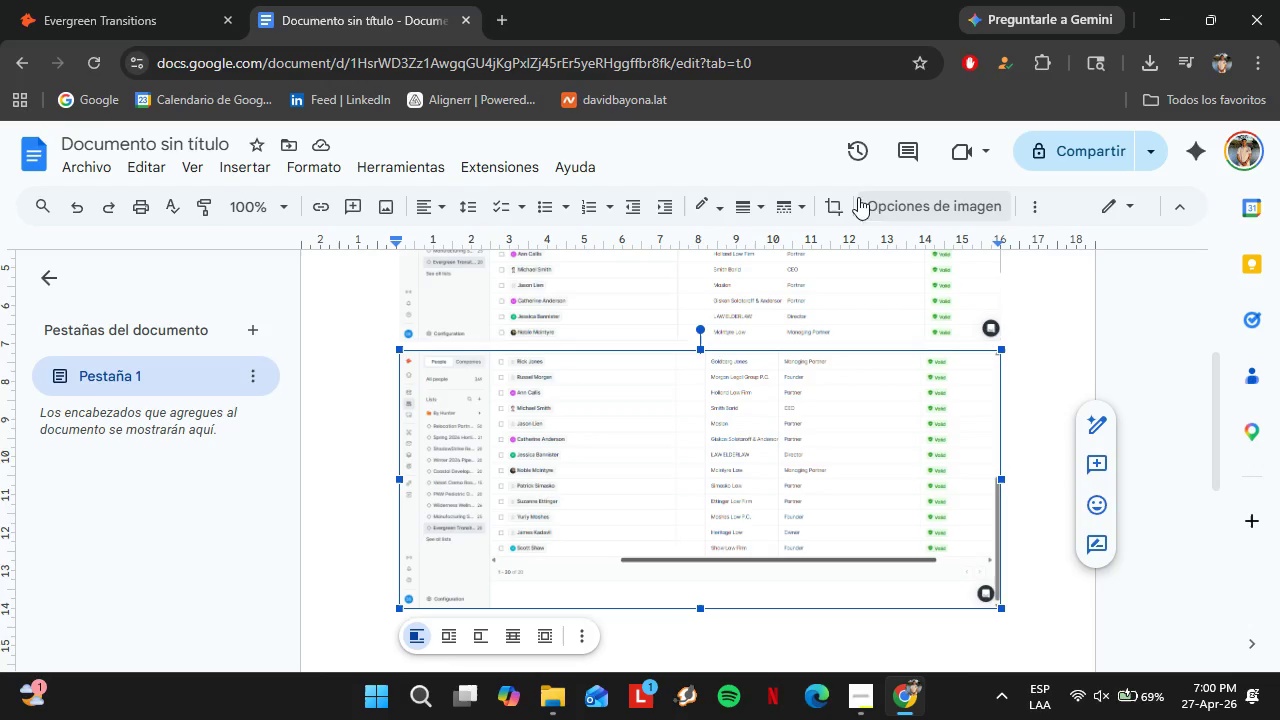 
left_click([822, 202])
 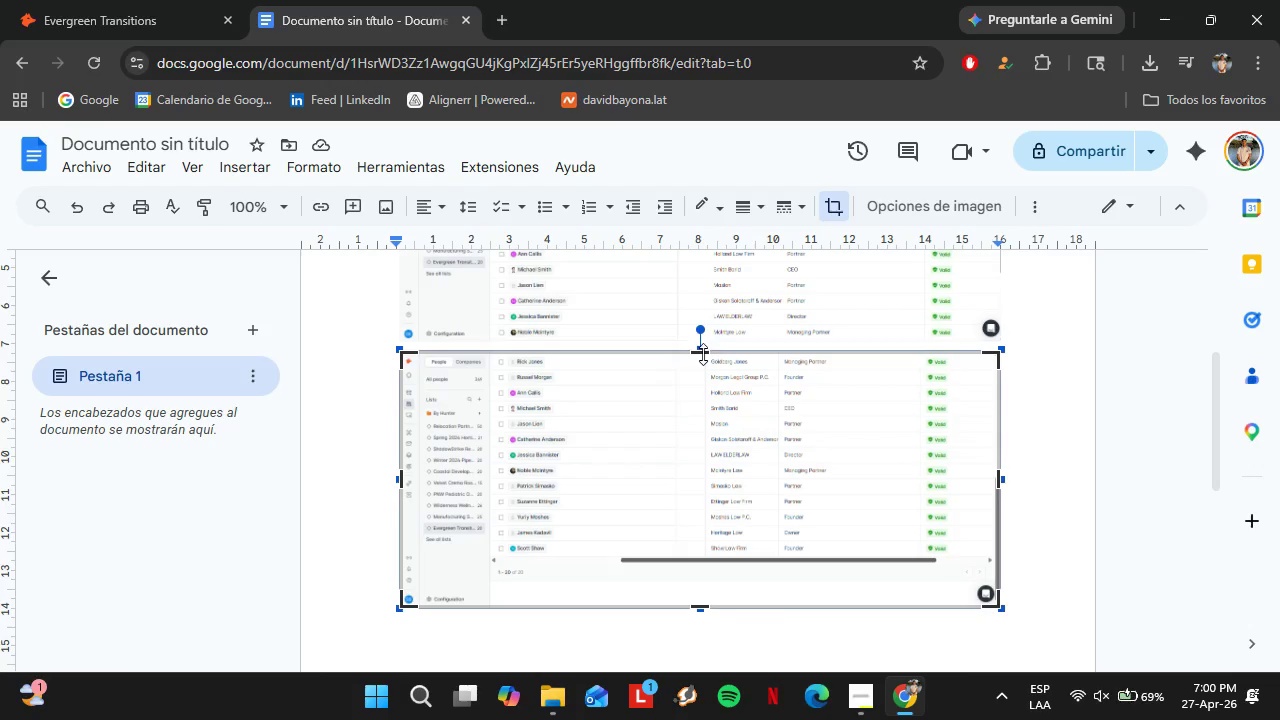 
left_click_drag(start_coordinate=[702, 353], to_coordinate=[725, 479])
 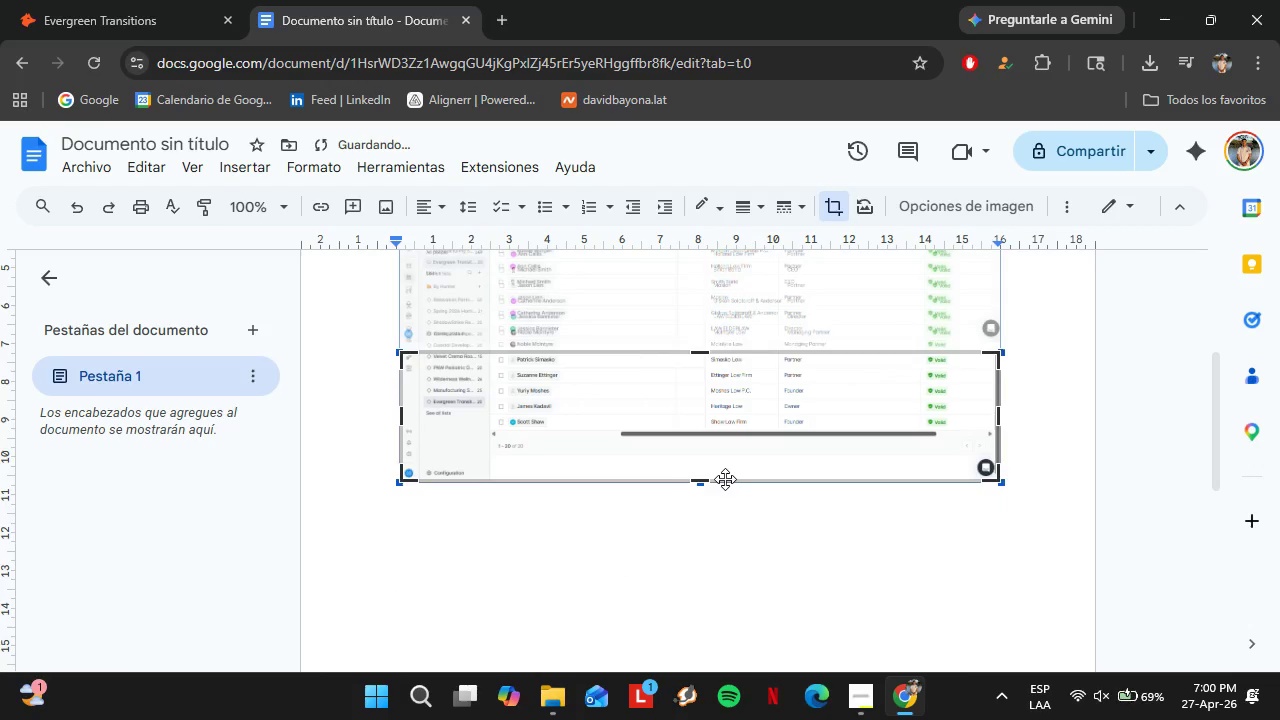 
key(Enter)
 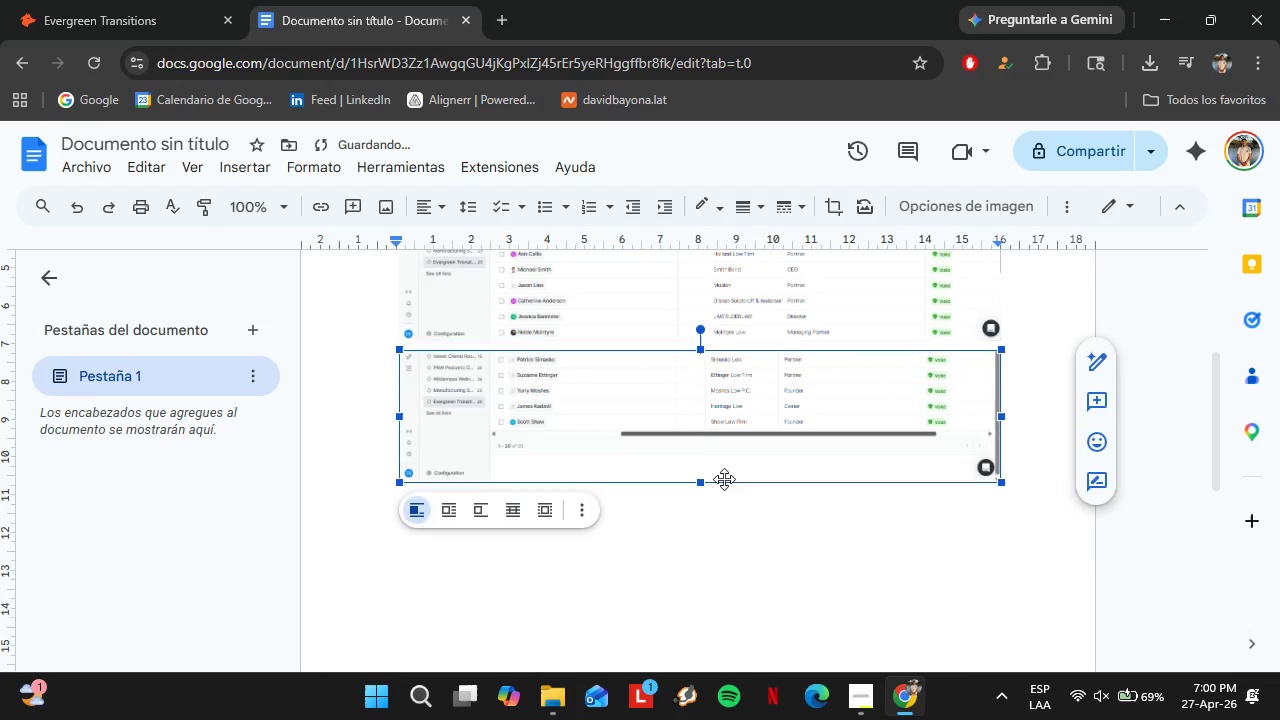 
scroll: coordinate [724, 479], scroll_direction: up, amount: 5.0
 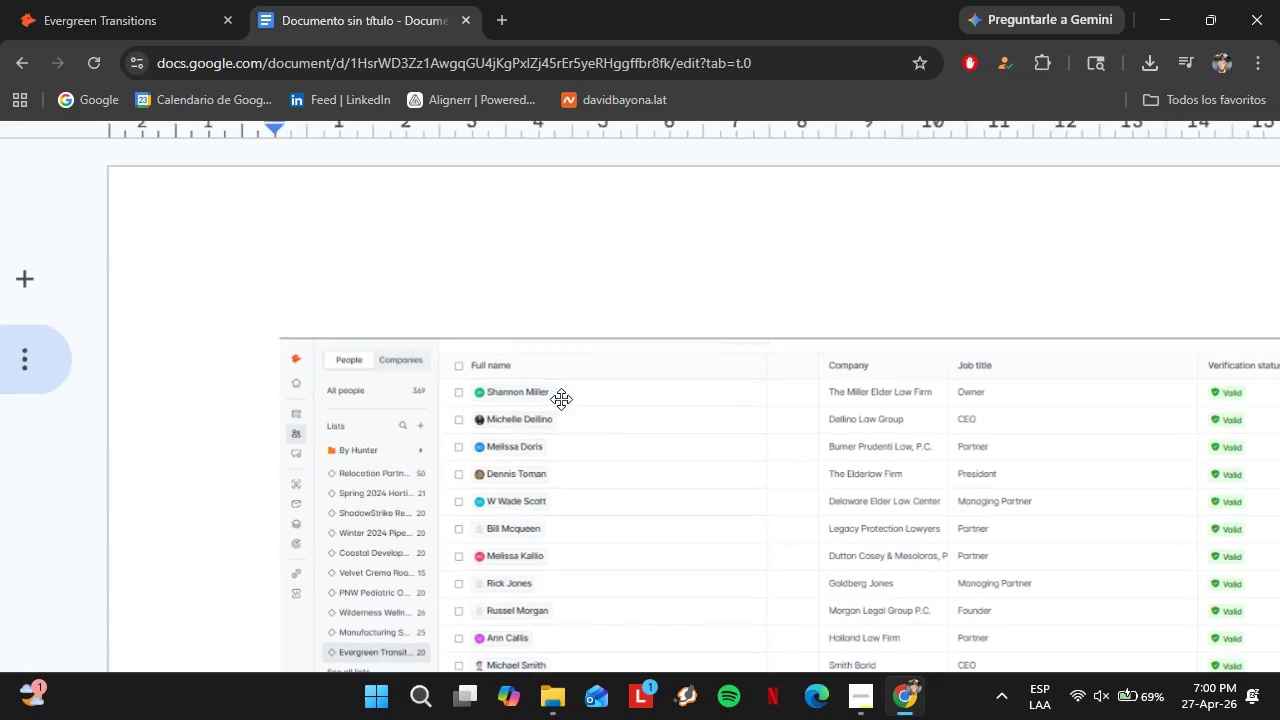 
scroll: coordinate [666, 367], scroll_direction: down, amount: 2.0
 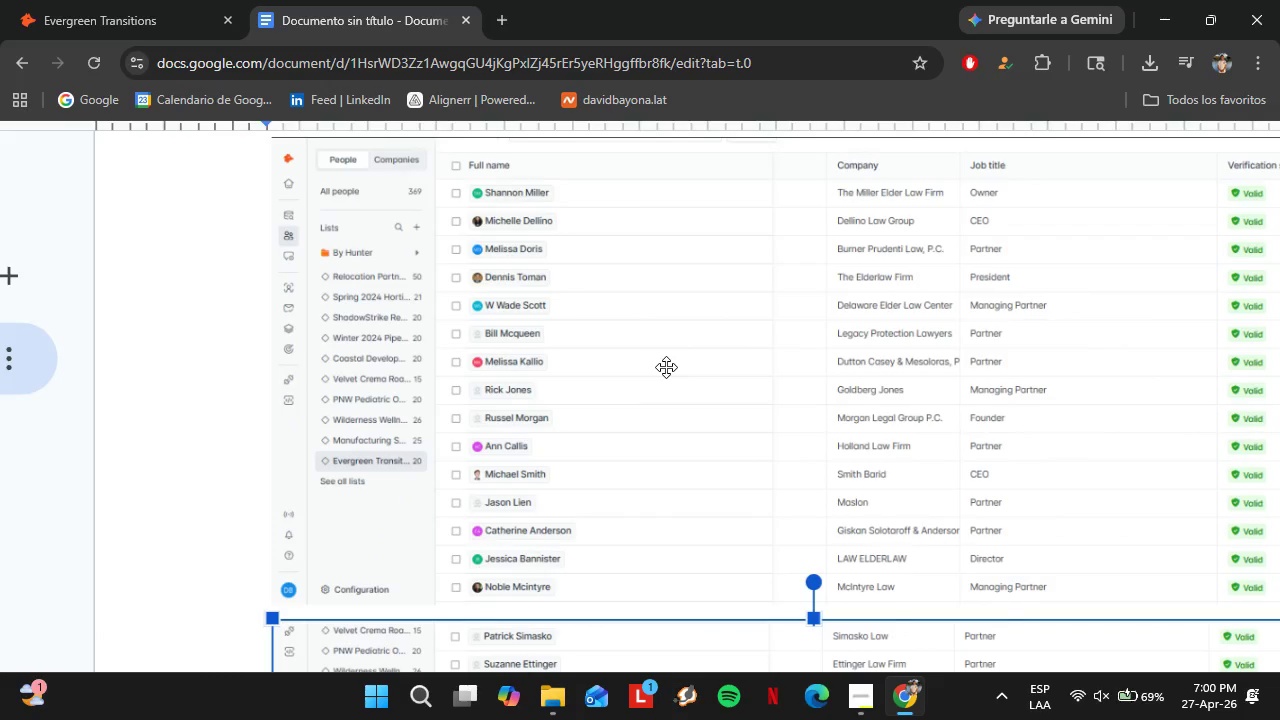 
scroll: coordinate [666, 367], scroll_direction: up, amount: 1.0
 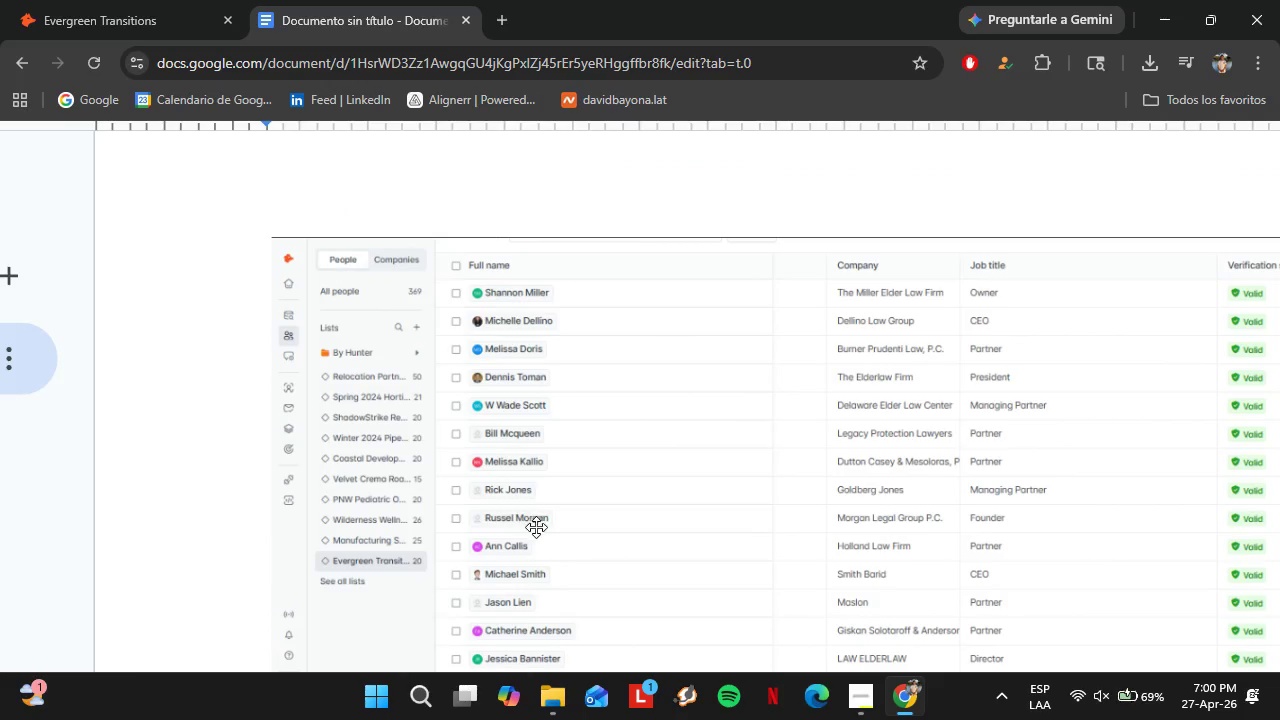 
scroll: coordinate [523, 451], scroll_direction: down, amount: 5.0
 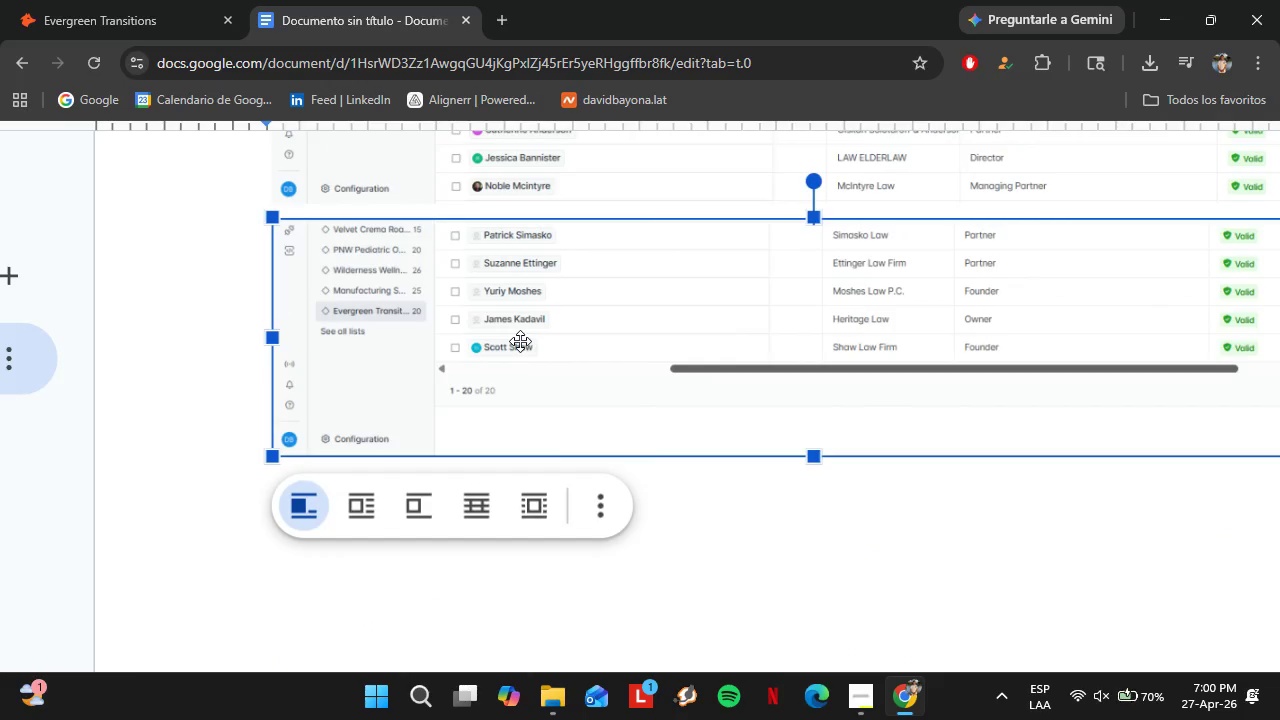 
scroll: coordinate [541, 371], scroll_direction: up, amount: 6.0
 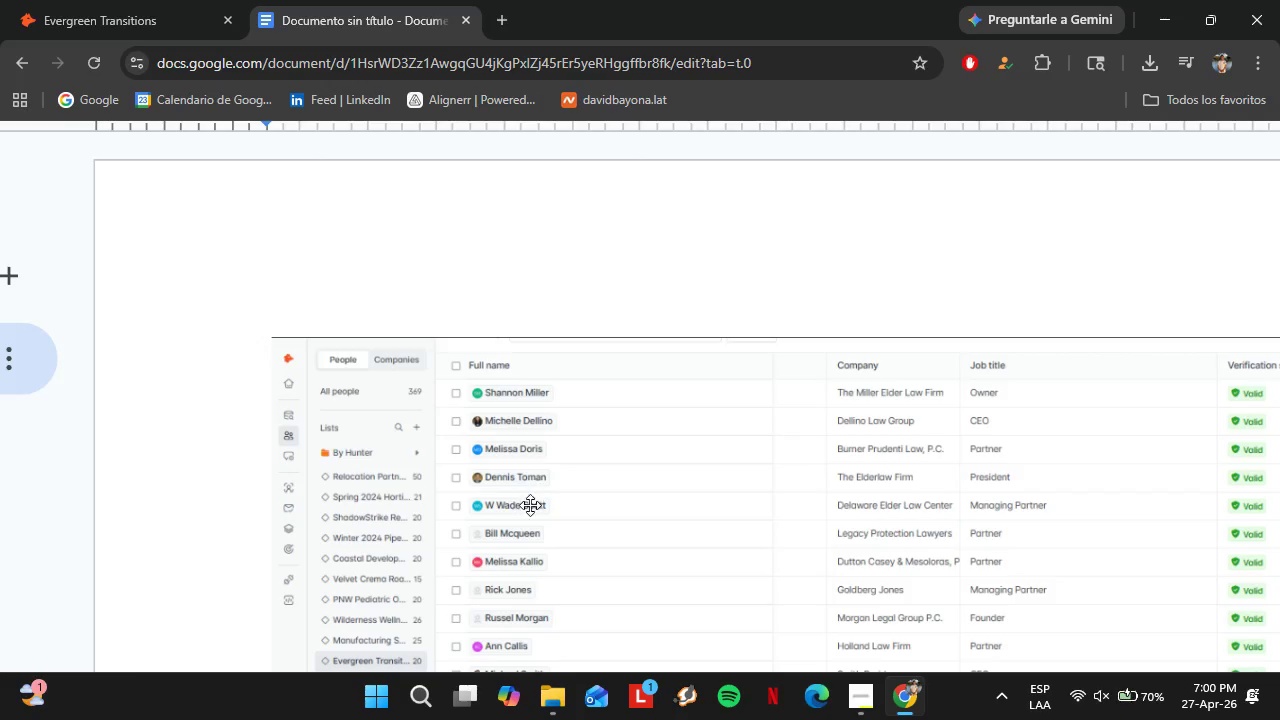 
scroll: coordinate [543, 430], scroll_direction: down, amount: 5.0
 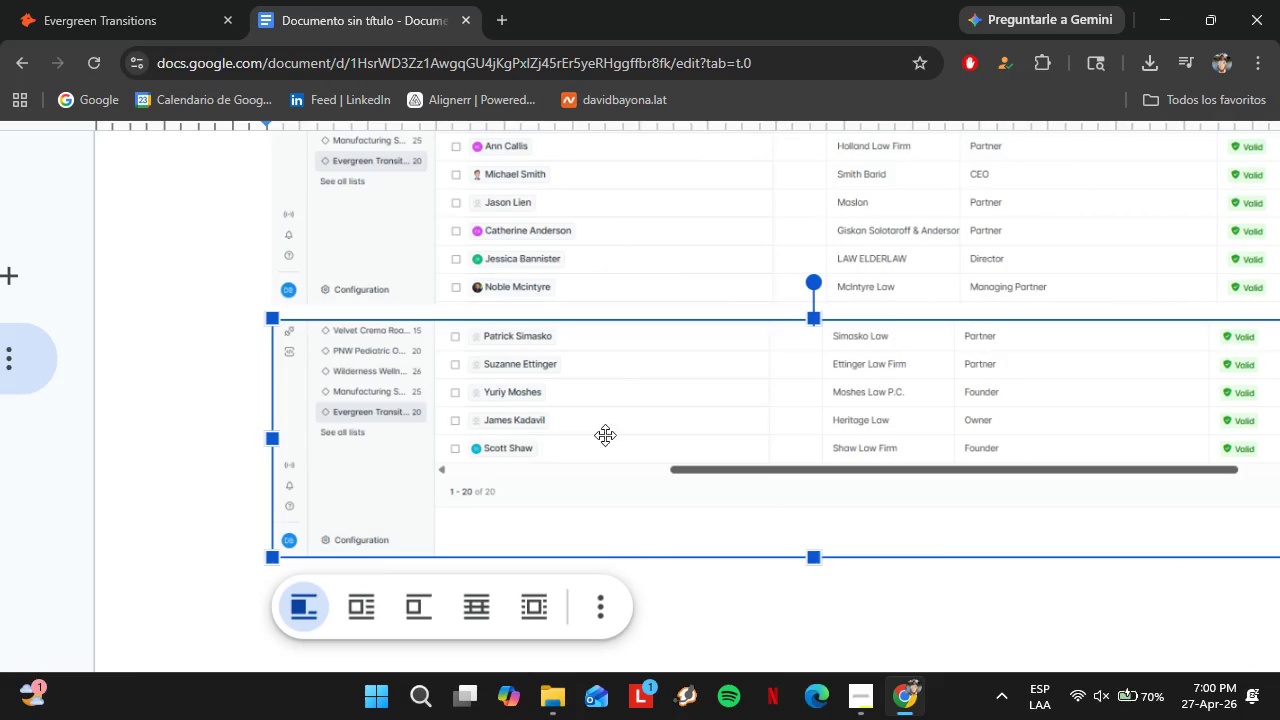 
wait(5.69)
 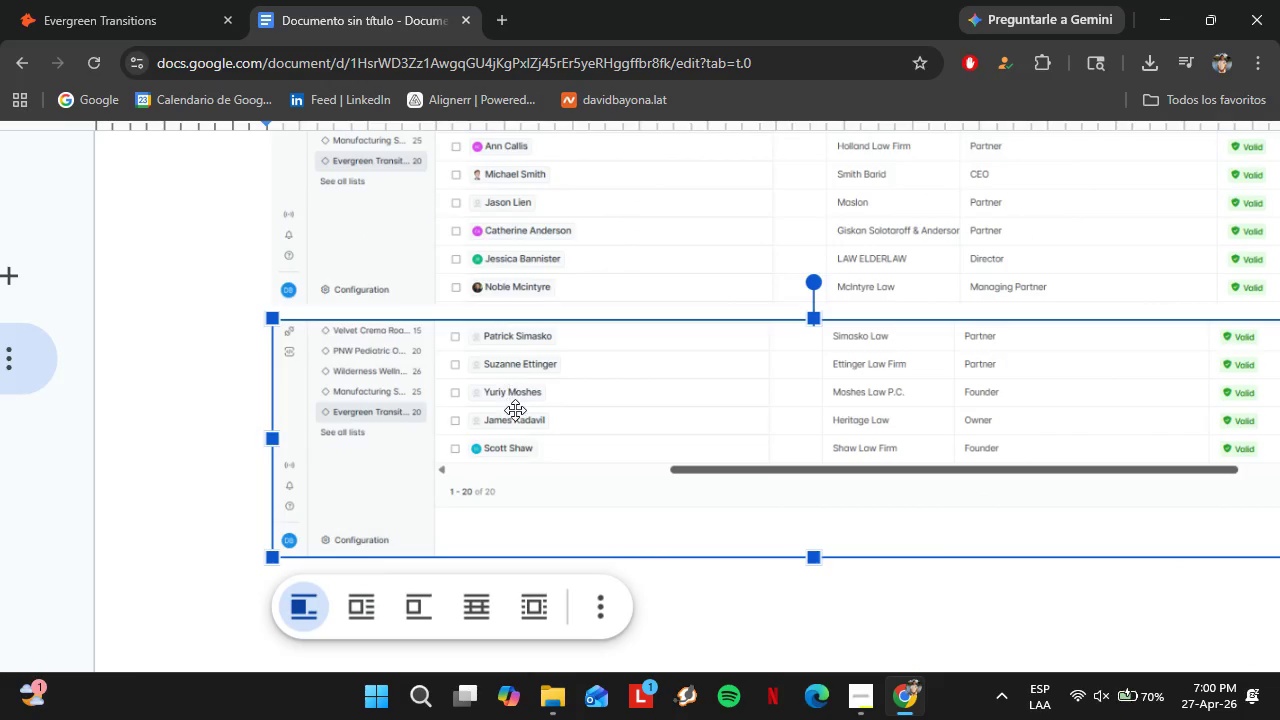 
scroll: coordinate [635, 327], scroll_direction: up, amount: 3.0
 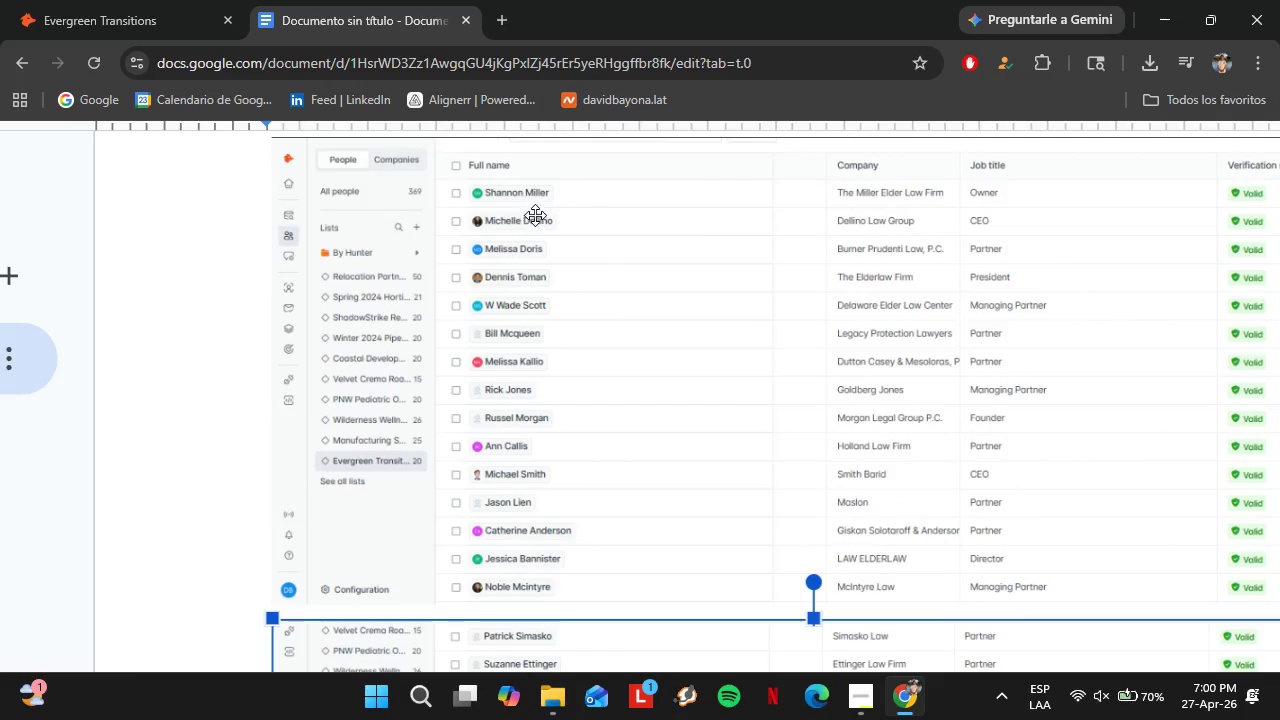 
scroll: coordinate [555, 234], scroll_direction: down, amount: 3.0
 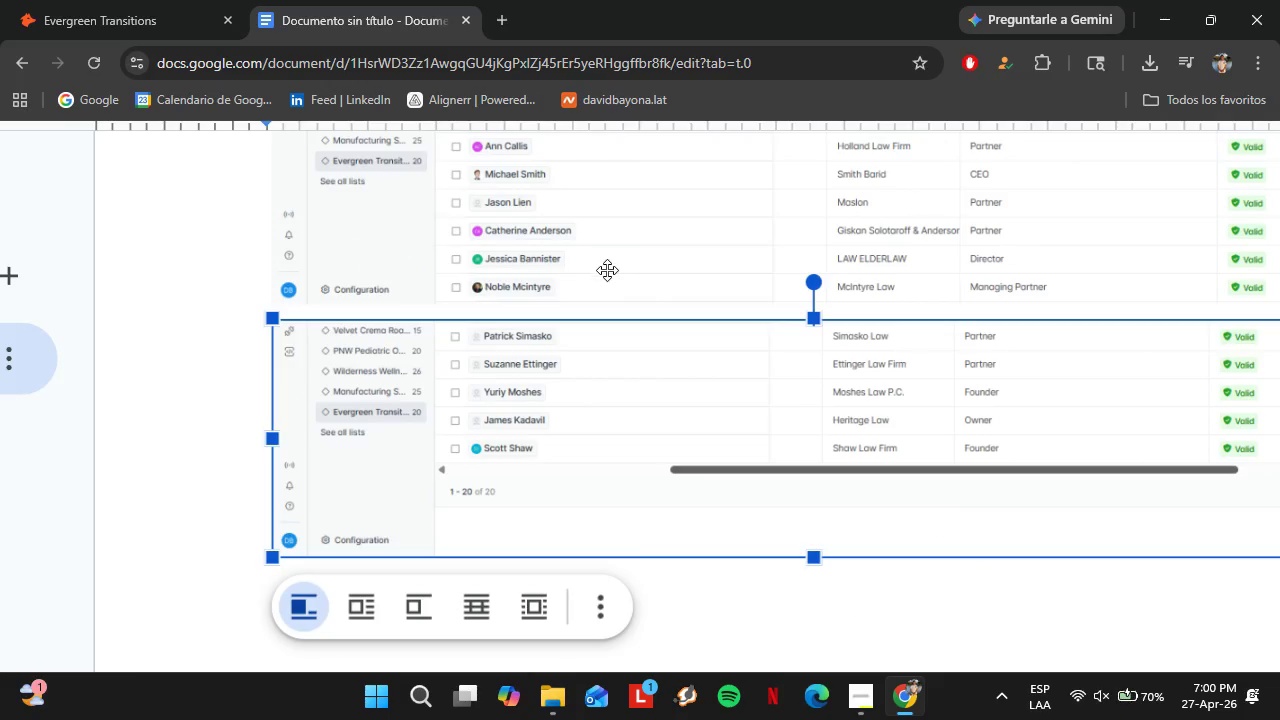 
scroll: coordinate [608, 270], scroll_direction: up, amount: 4.0
 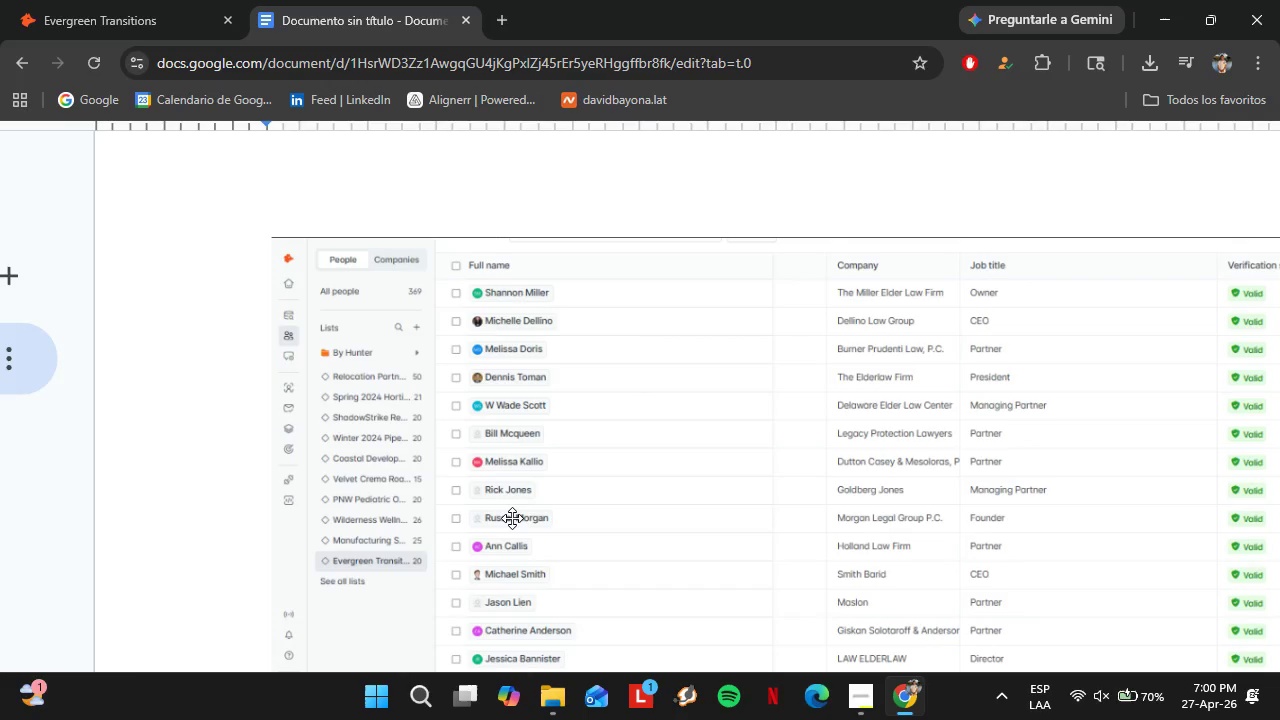 
wait(6.9)
 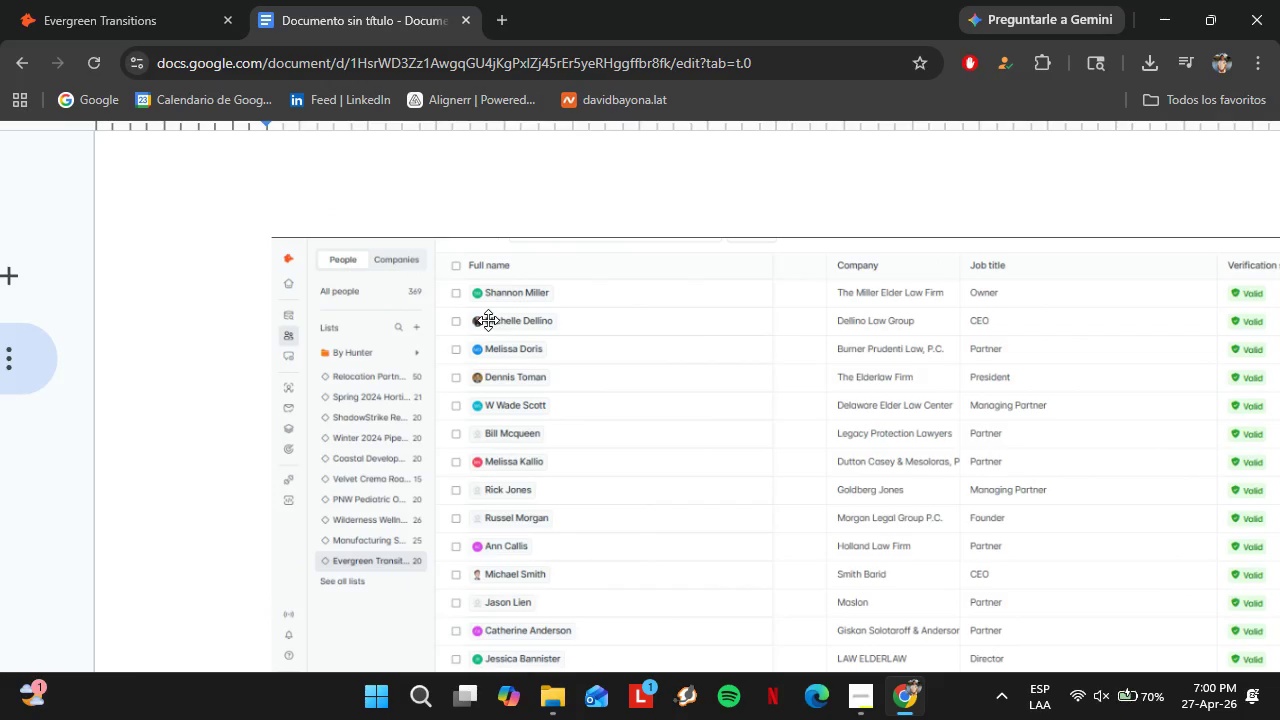 
scroll: coordinate [516, 609], scroll_direction: down, amount: 3.0
 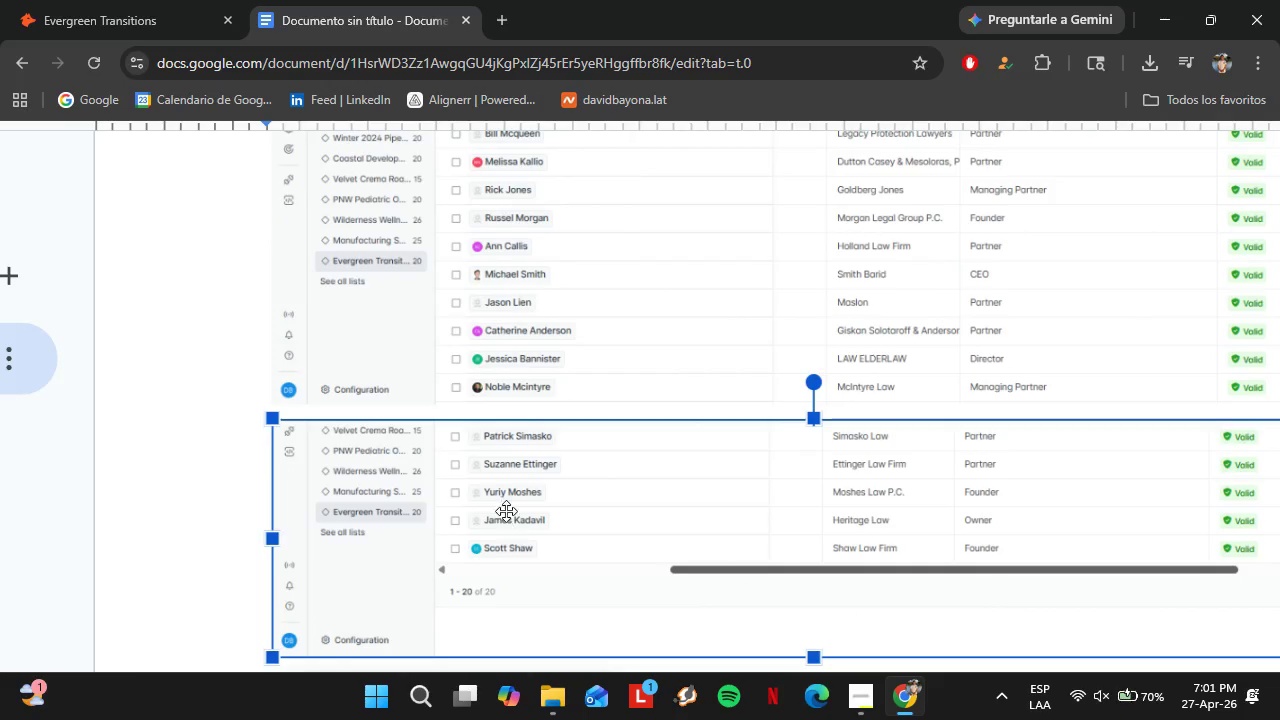 
left_click([364, 263])
 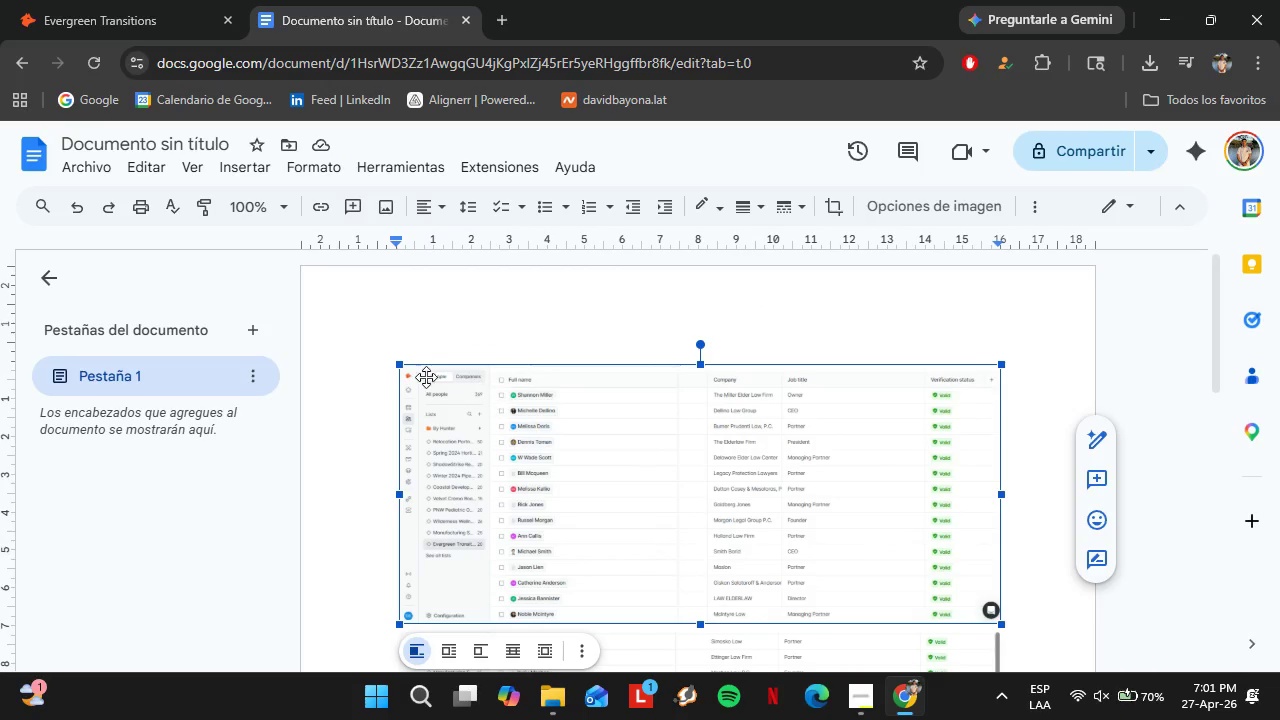 
scroll: coordinate [632, 517], scroll_direction: up, amount: 7.0
 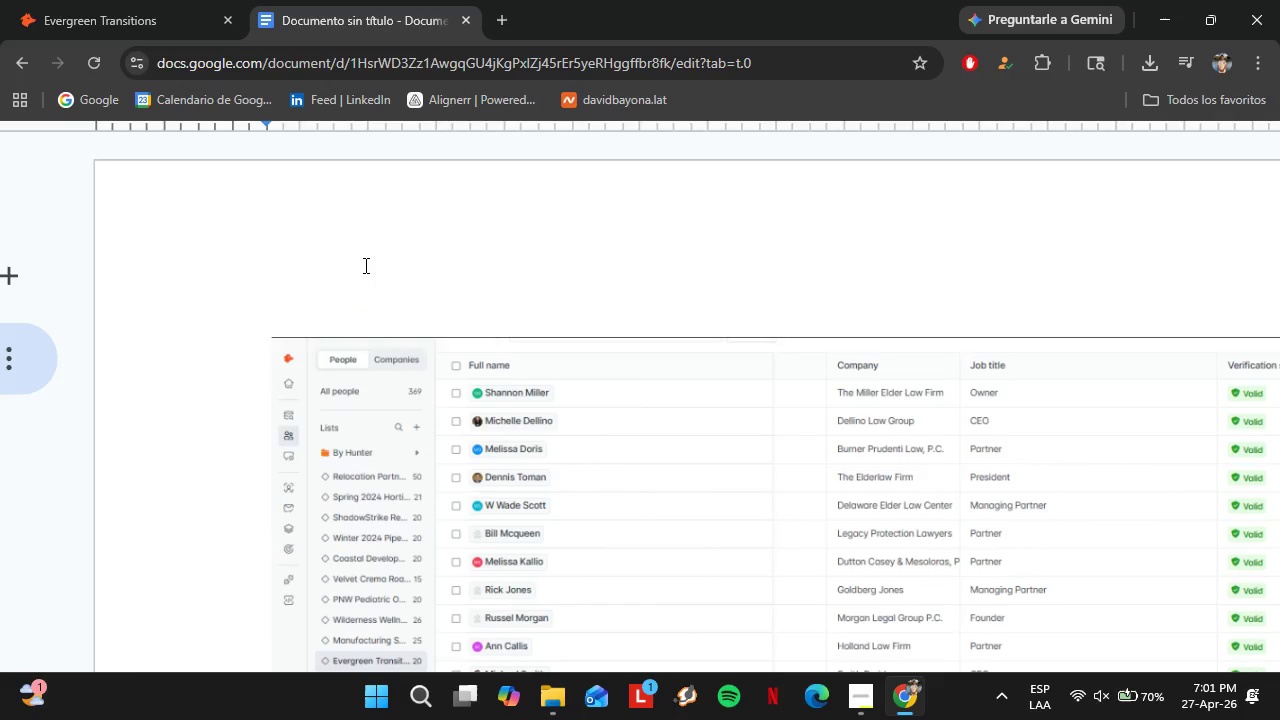 
left_click_drag(start_coordinate=[401, 366], to_coordinate=[392, 350])
 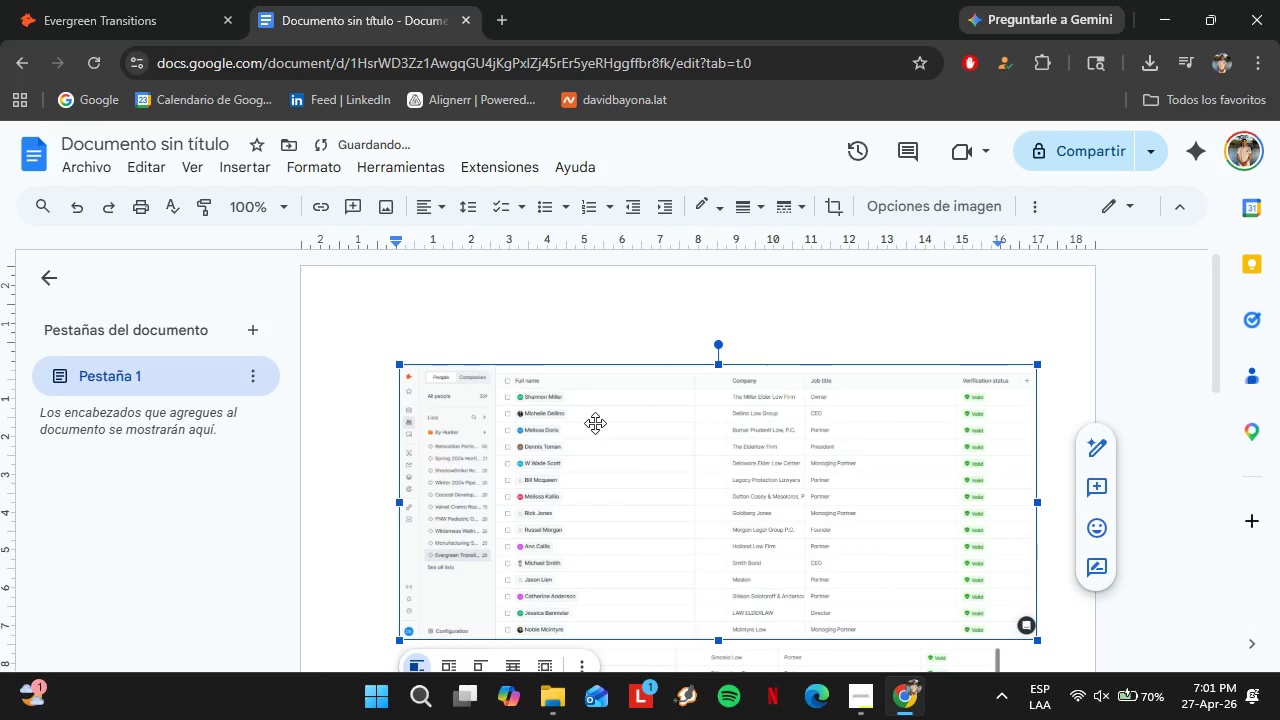 
left_click([469, 499])
 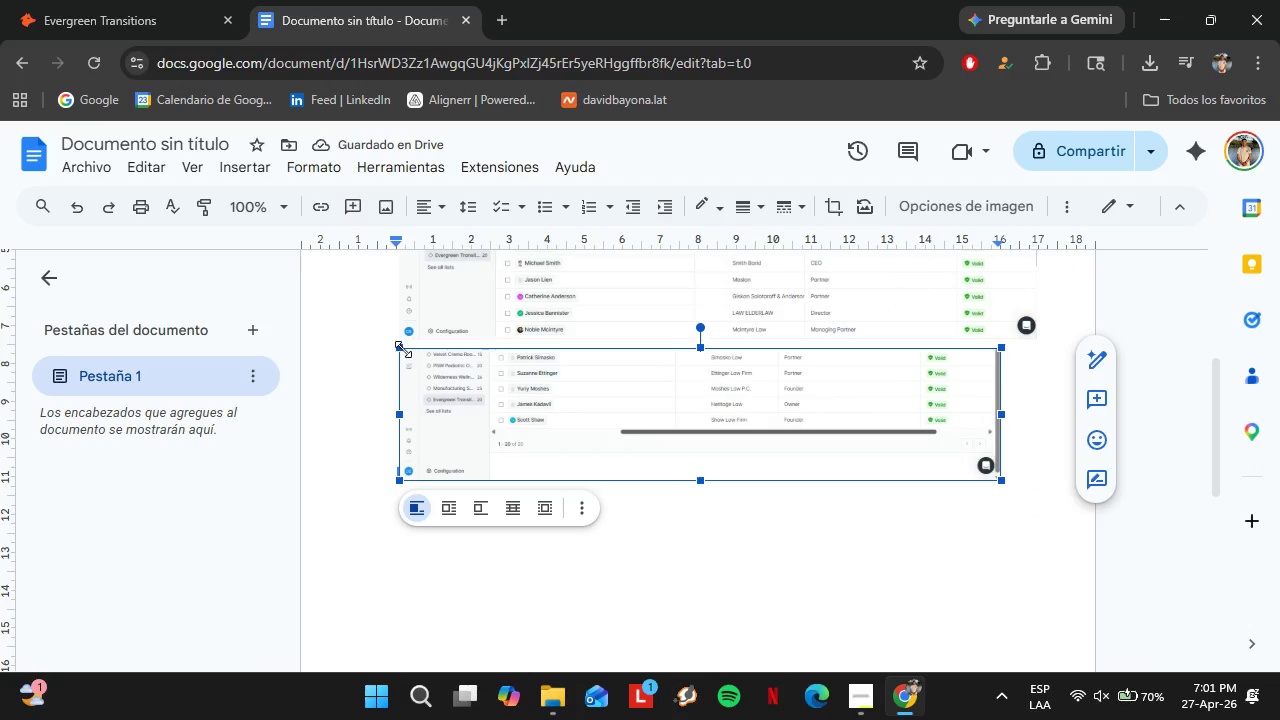 
scroll: coordinate [598, 424], scroll_direction: down, amount: 3.0
 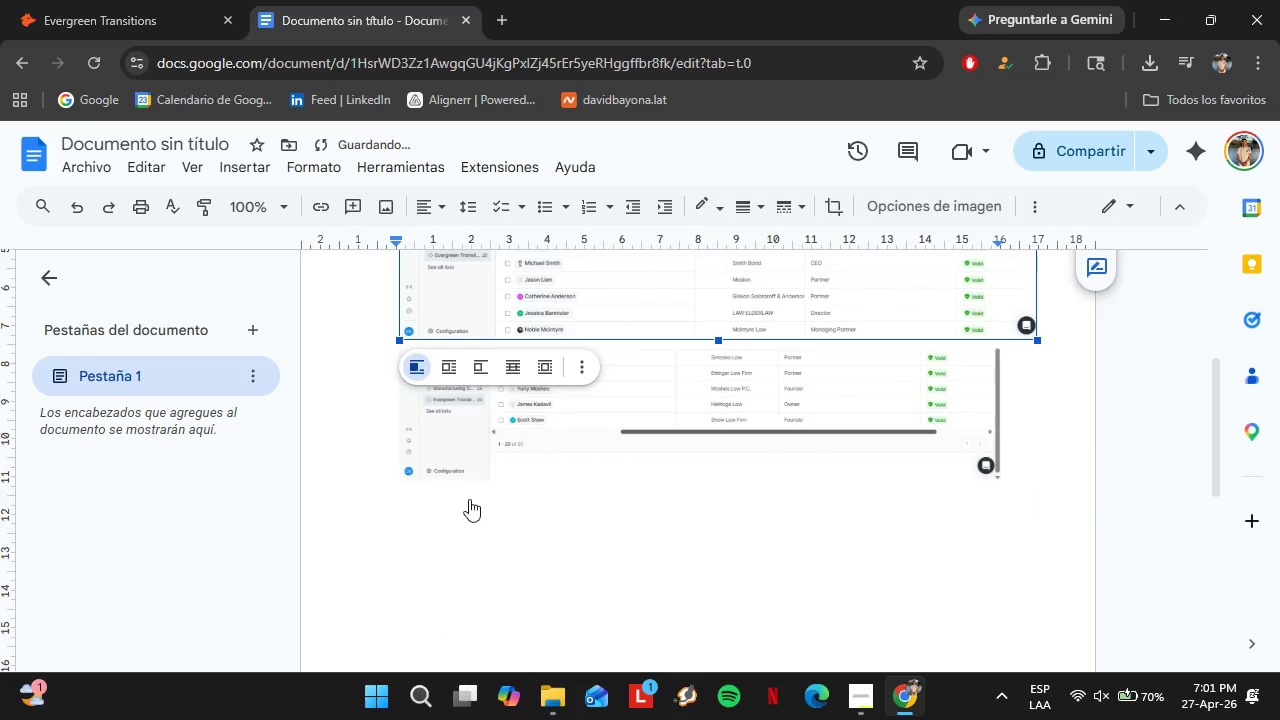 
left_click_drag(start_coordinate=[404, 347], to_coordinate=[388, 335])
 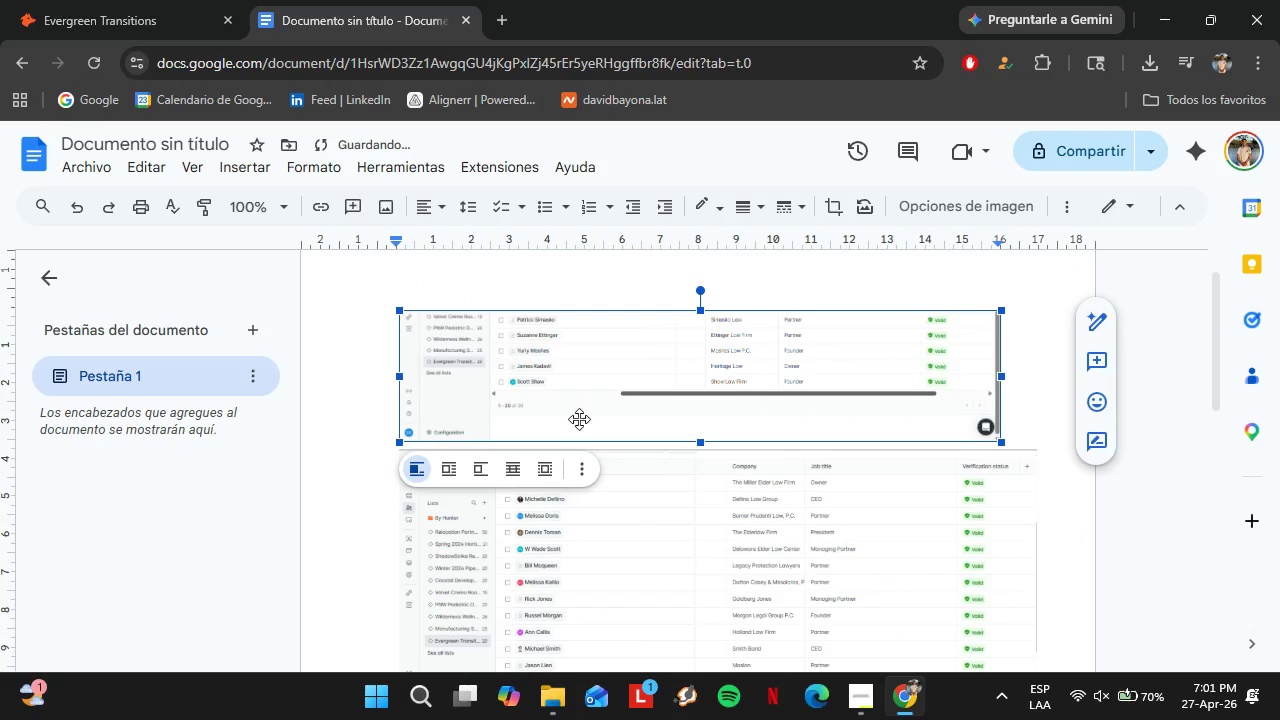 
left_click_drag(start_coordinate=[579, 410], to_coordinate=[584, 654])
 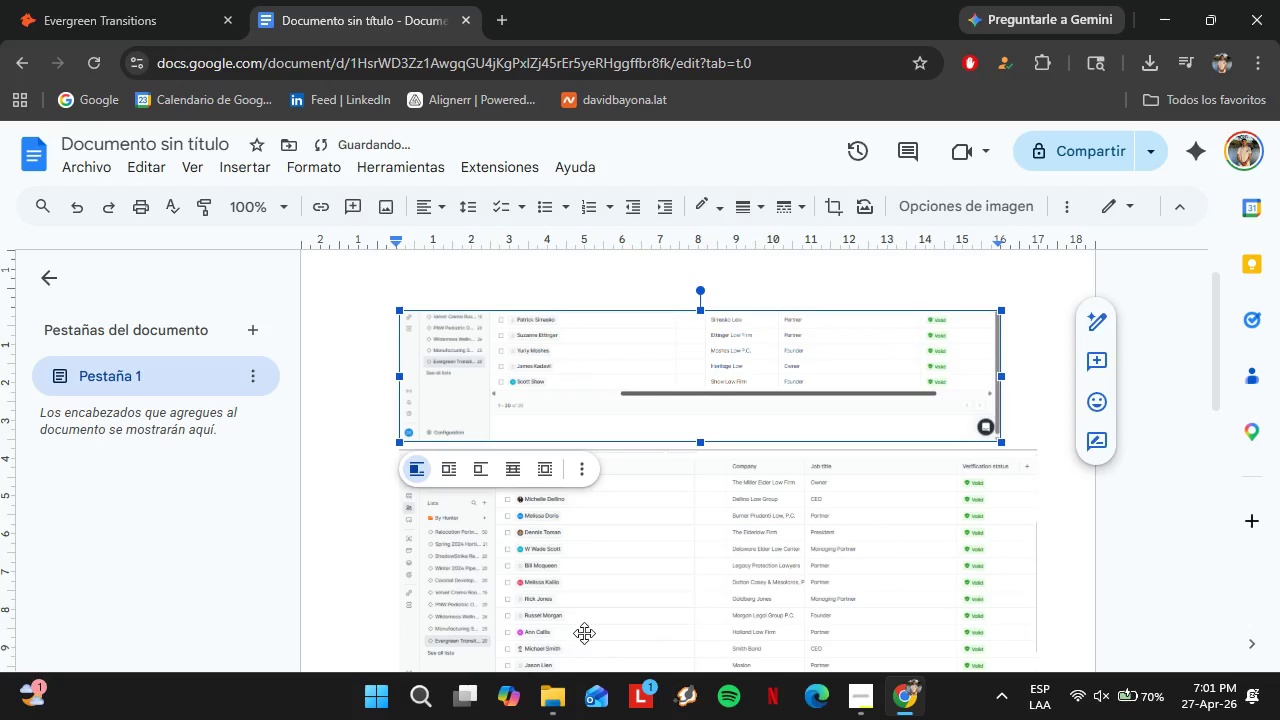 
left_click_drag(start_coordinate=[596, 457], to_coordinate=[590, 279])
 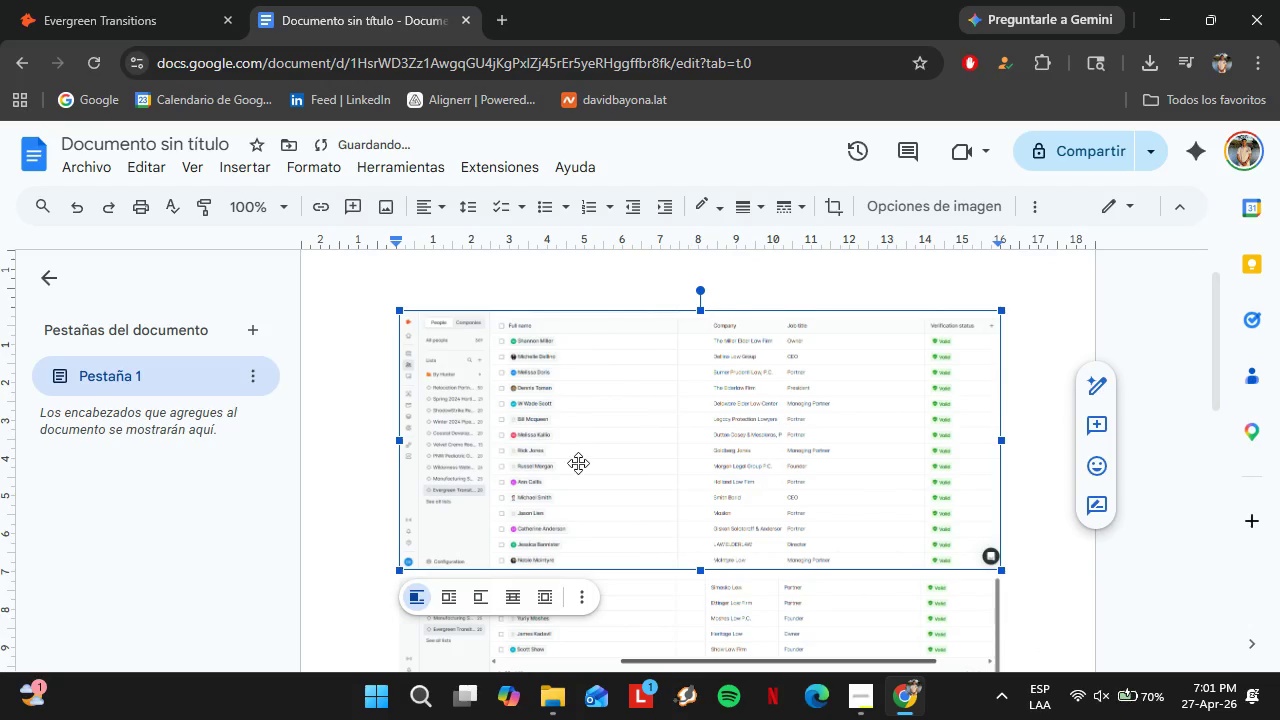 
scroll: coordinate [579, 465], scroll_direction: down, amount: 5.0
 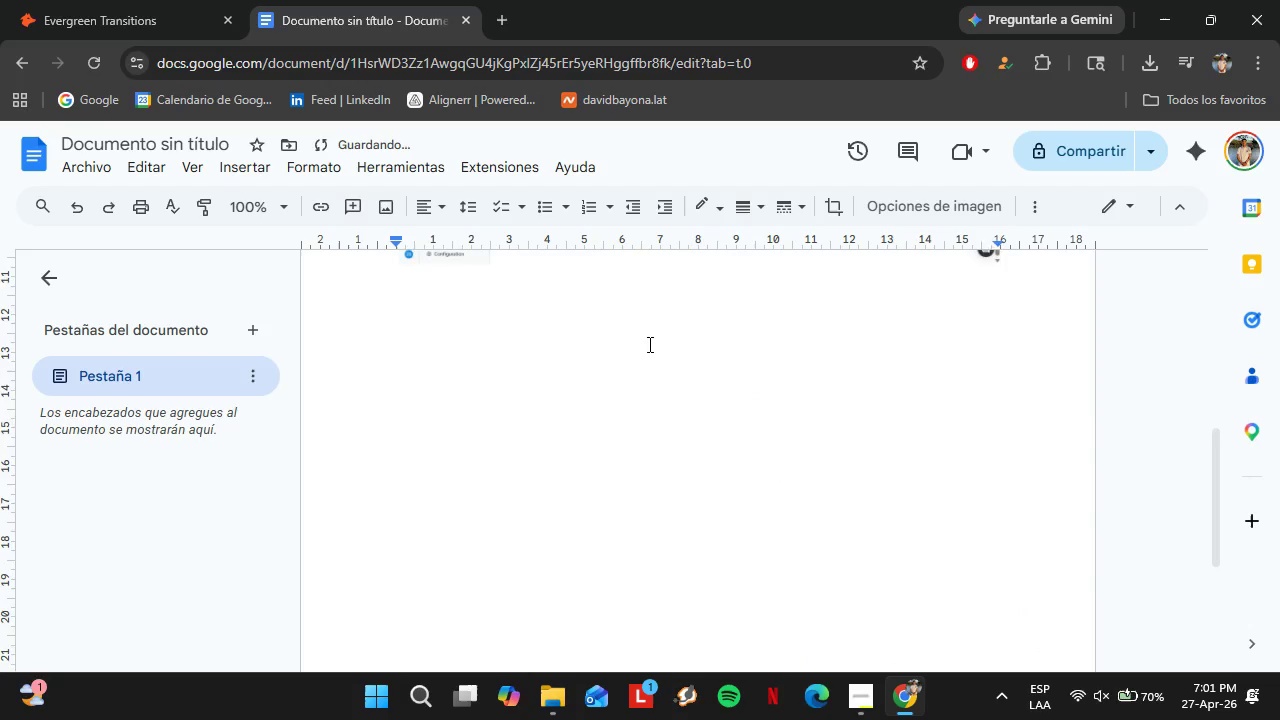 
scroll: coordinate [648, 344], scroll_direction: up, amount: 4.0
 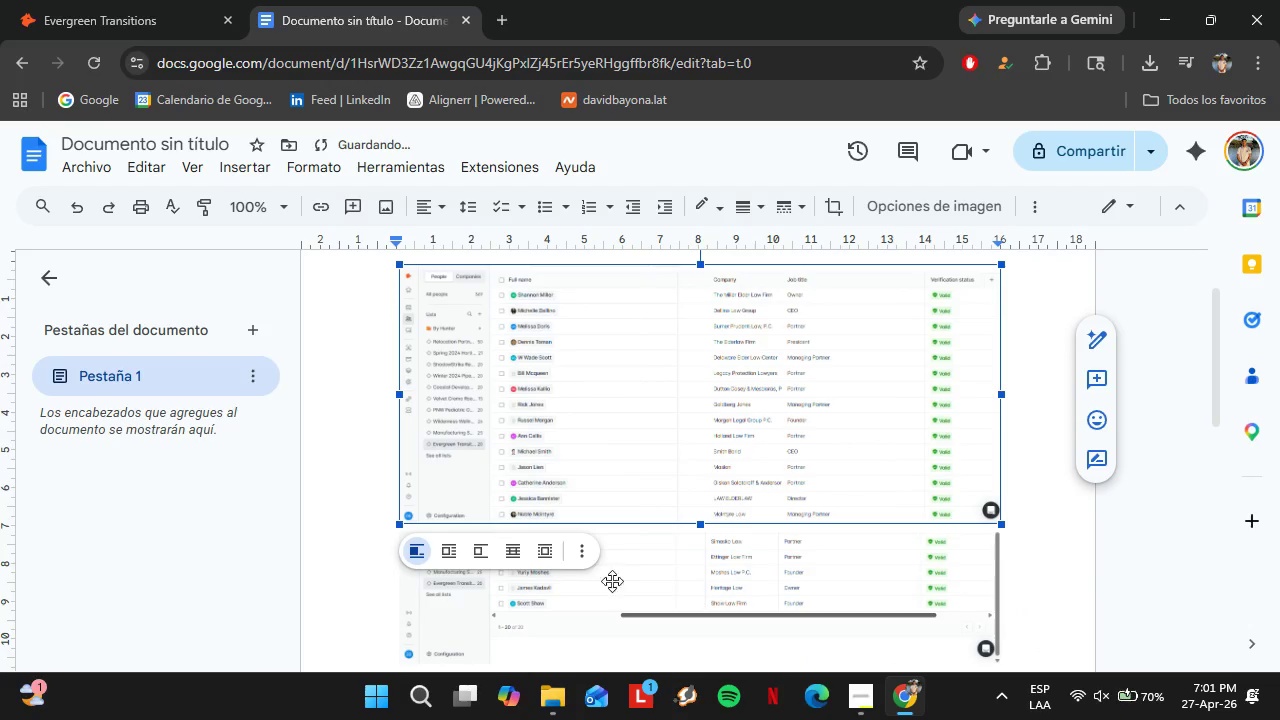 
left_click([612, 607])
 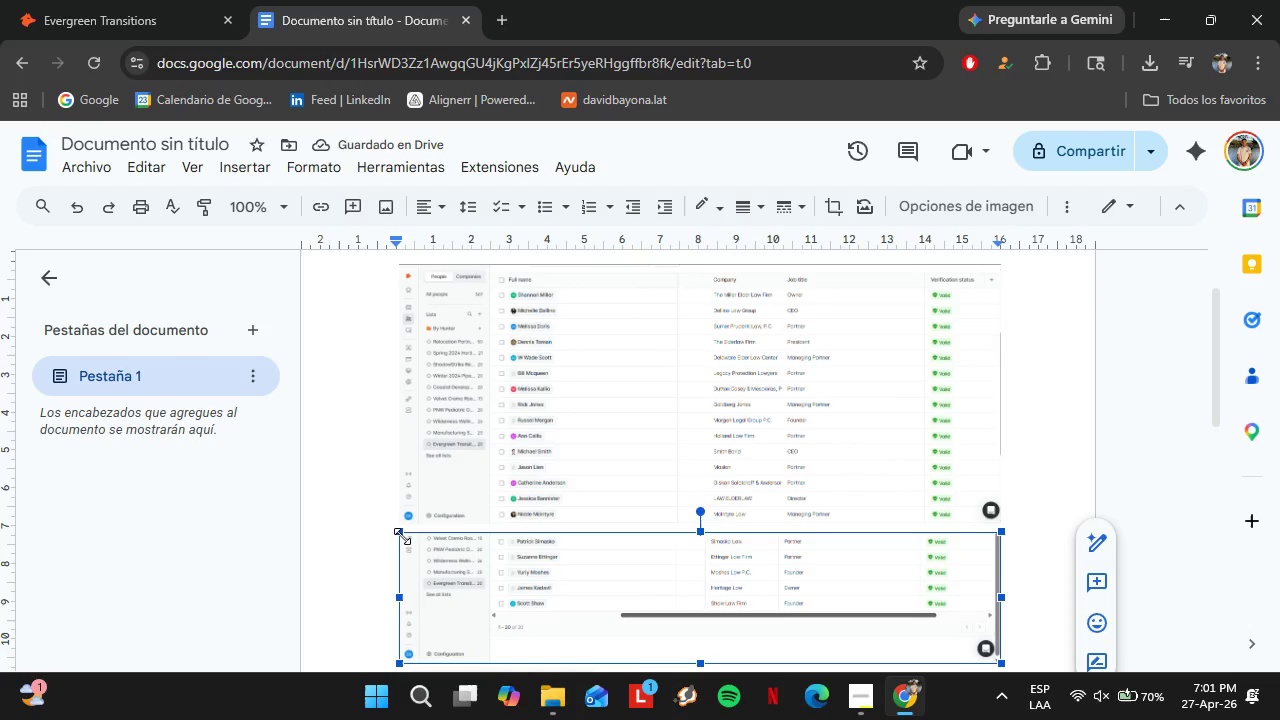 
left_click_drag(start_coordinate=[401, 533], to_coordinate=[384, 526])
 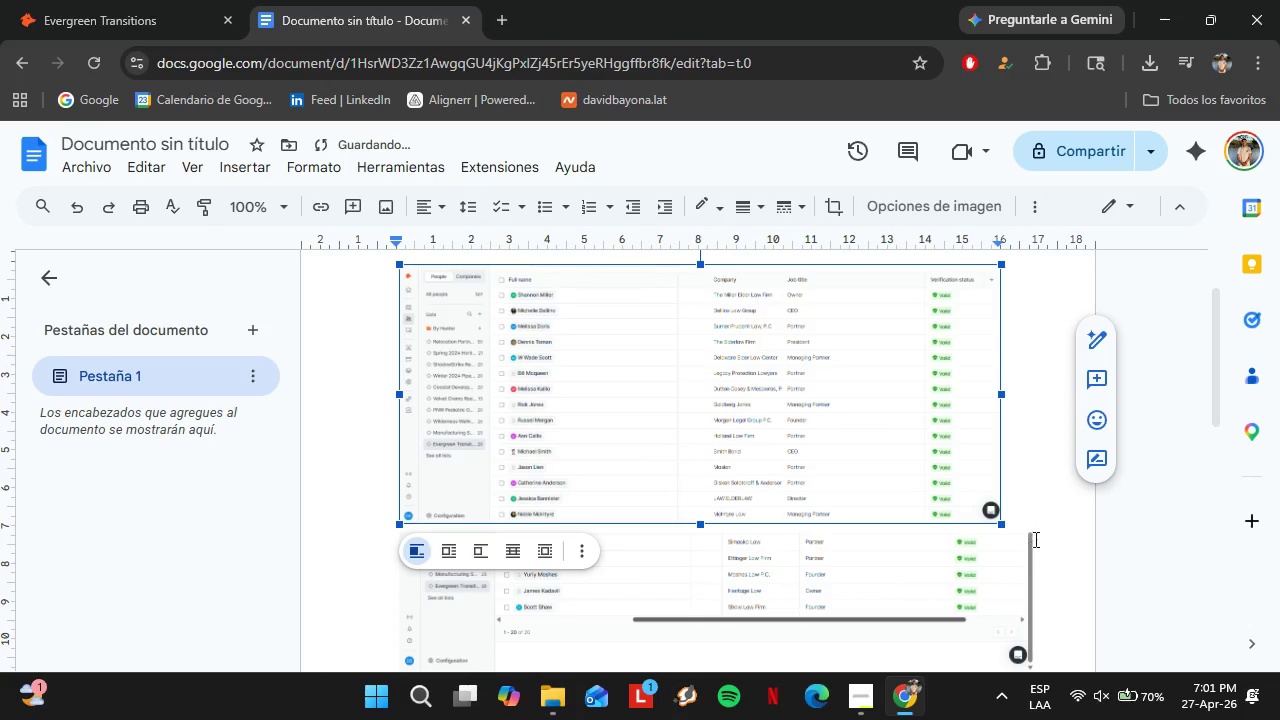 
left_click_drag(start_coordinate=[1007, 526], to_coordinate=[1015, 527])
 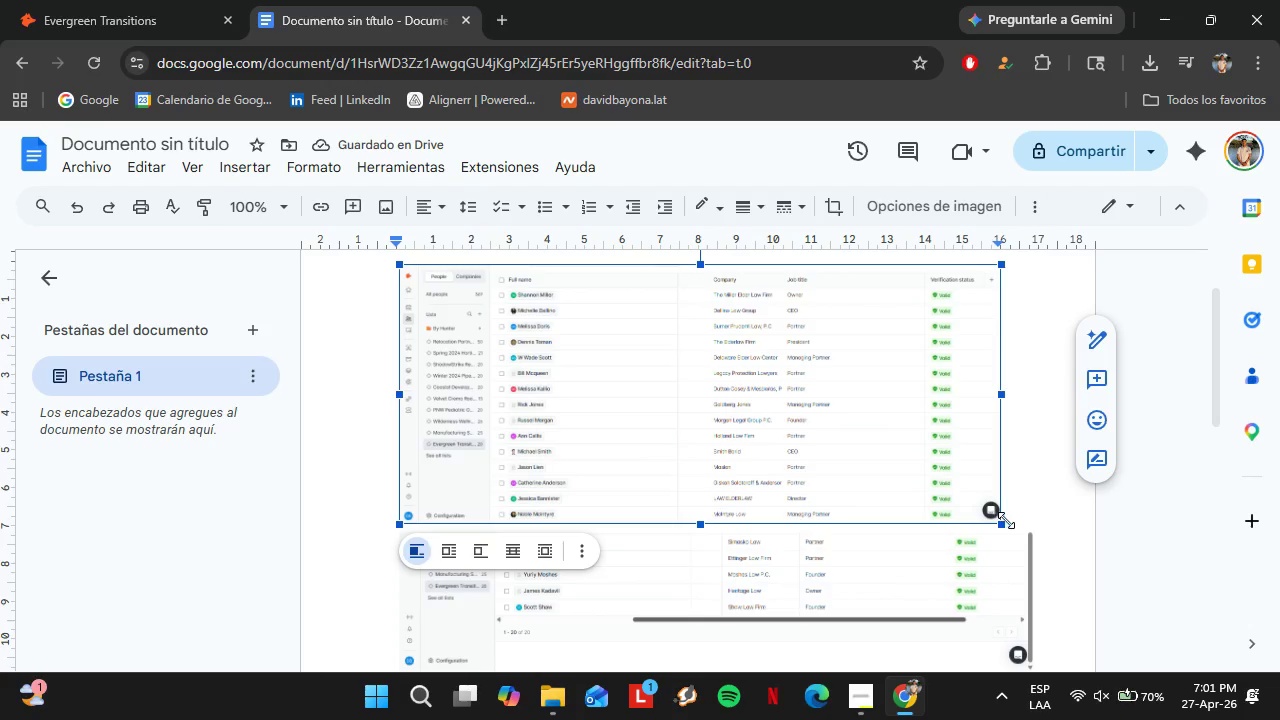 
left_click_drag(start_coordinate=[1005, 520], to_coordinate=[1033, 530])
 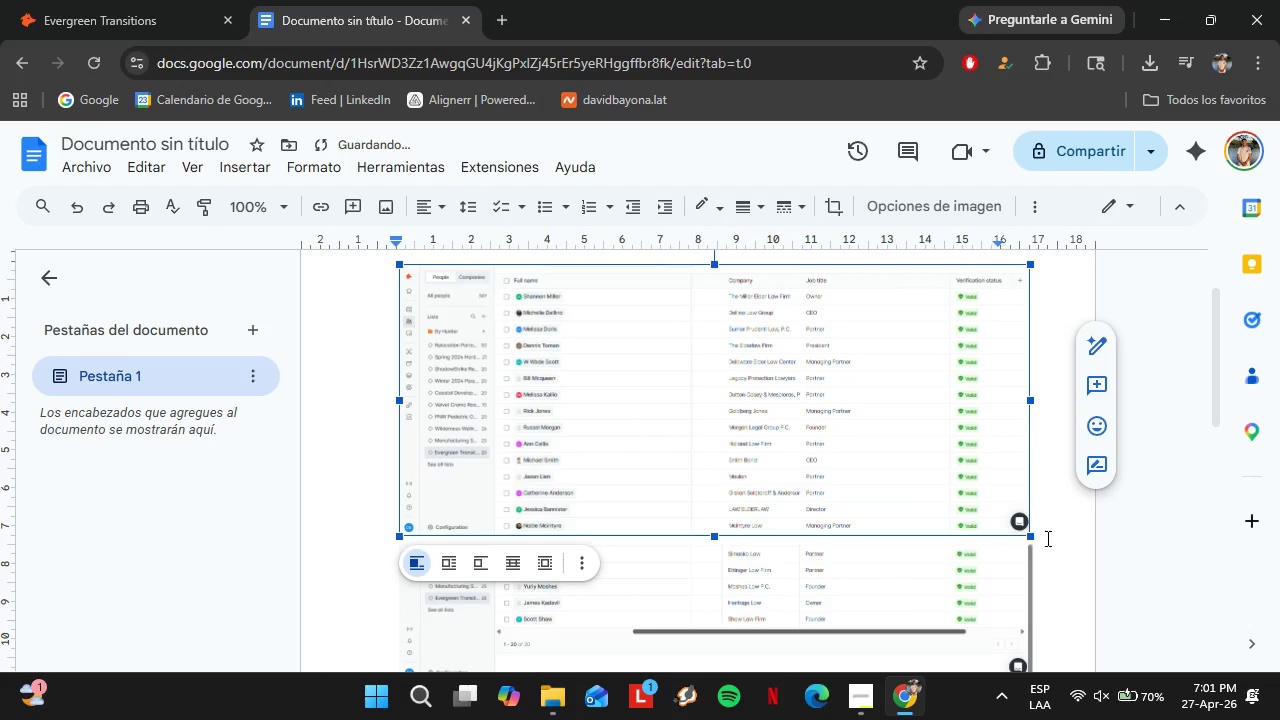 
left_click([1046, 538])
 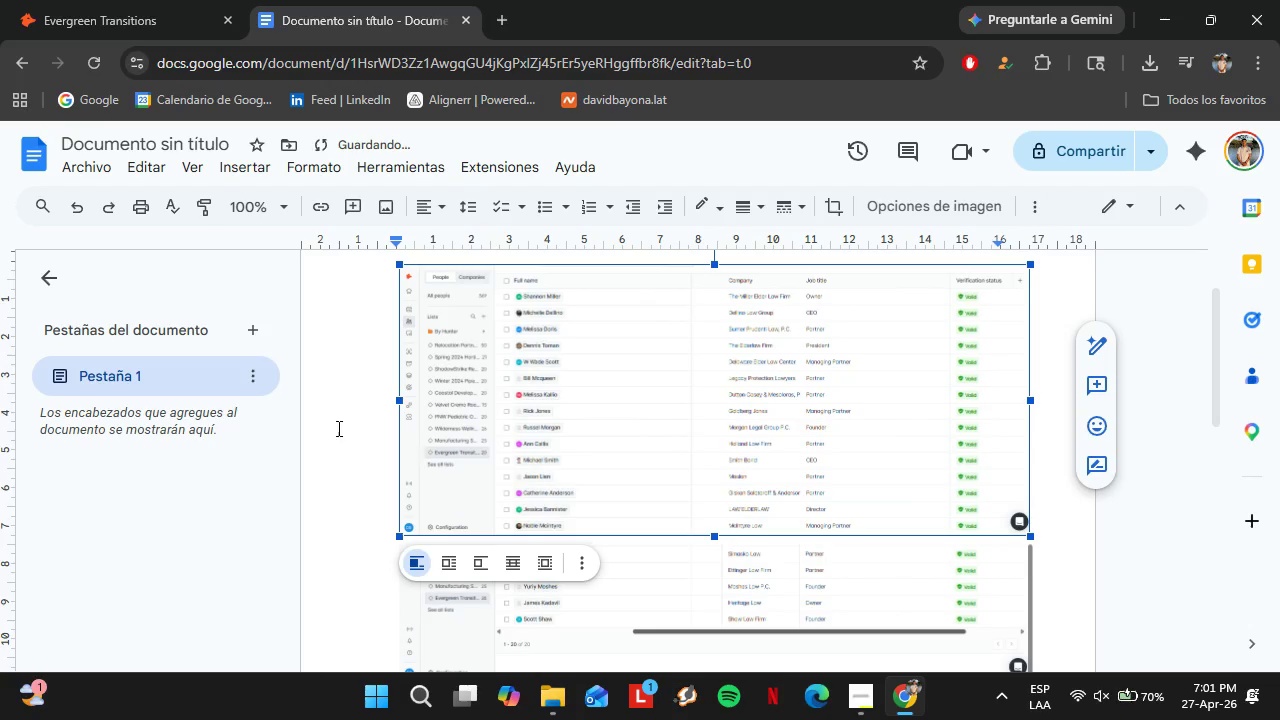 
left_click_drag(start_coordinate=[333, 425], to_coordinate=[347, 422])
 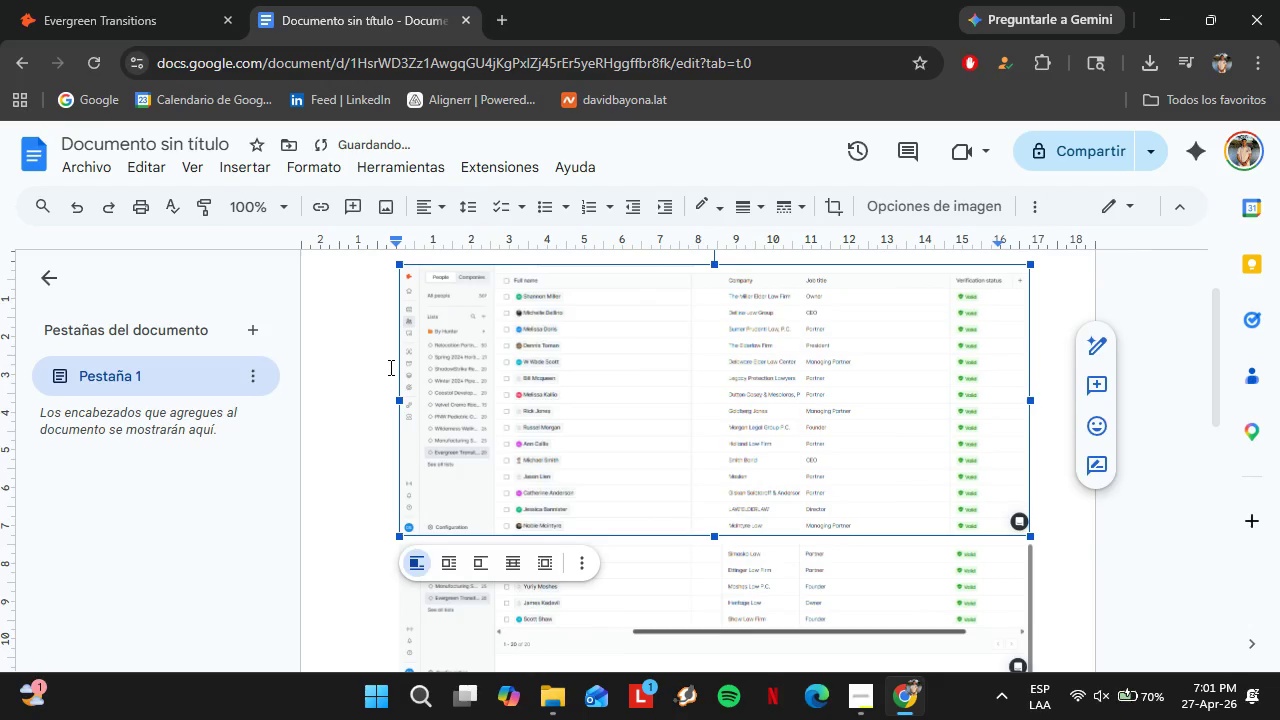 
scroll: coordinate [389, 368], scroll_direction: up, amount: 6.0
 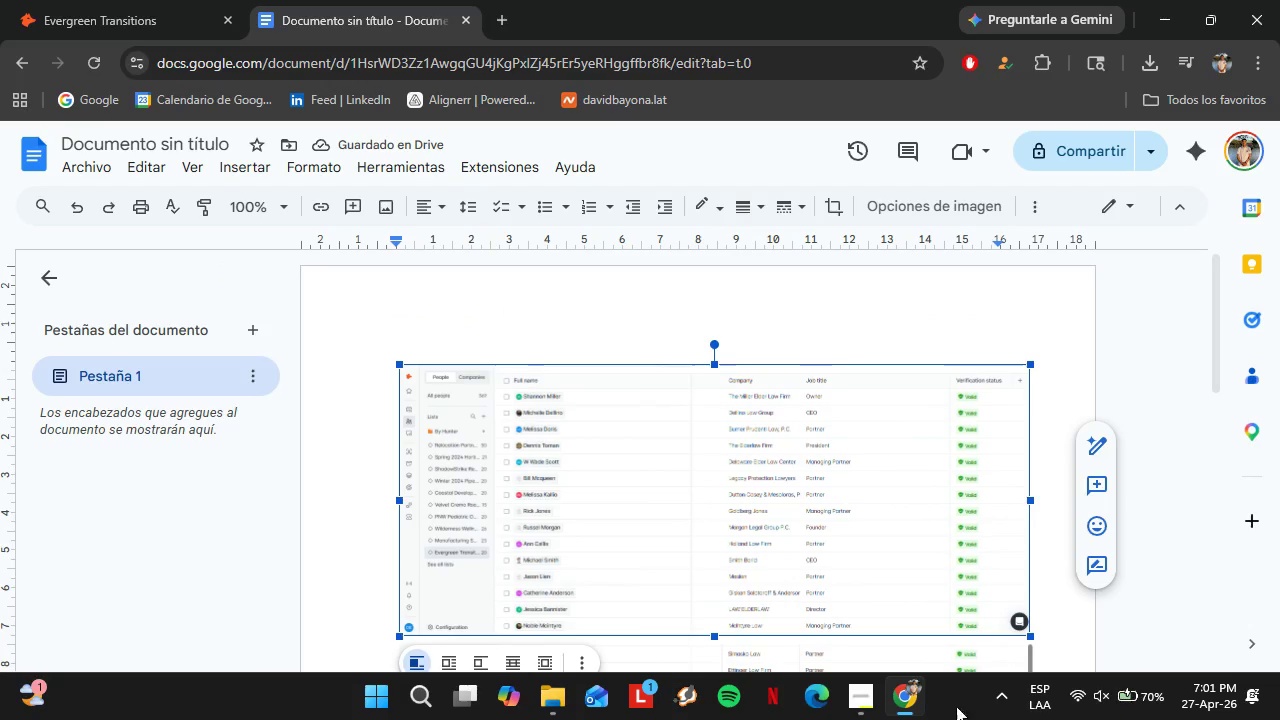 
left_click([856, 699])